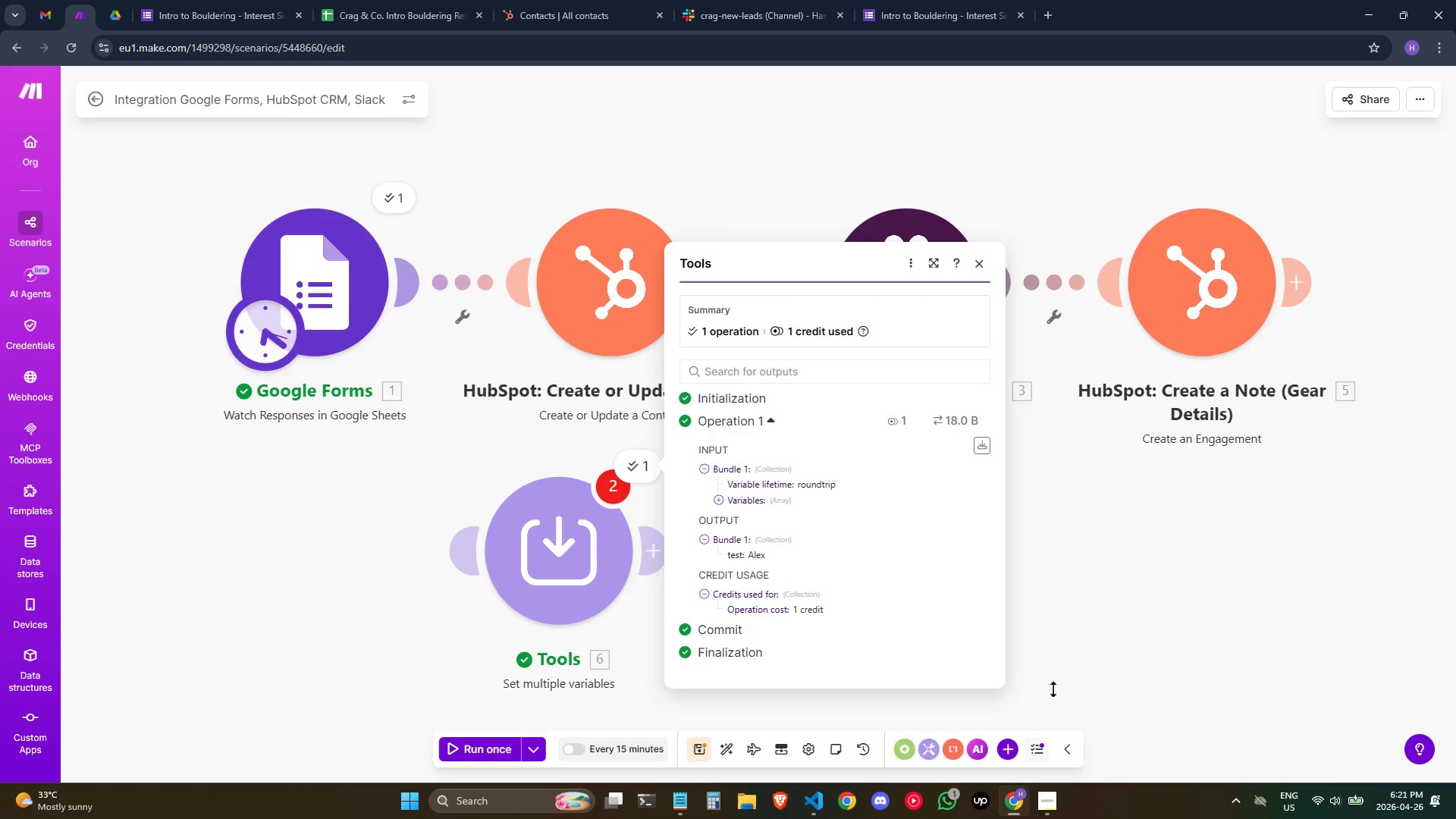 
left_click([1169, 646])
 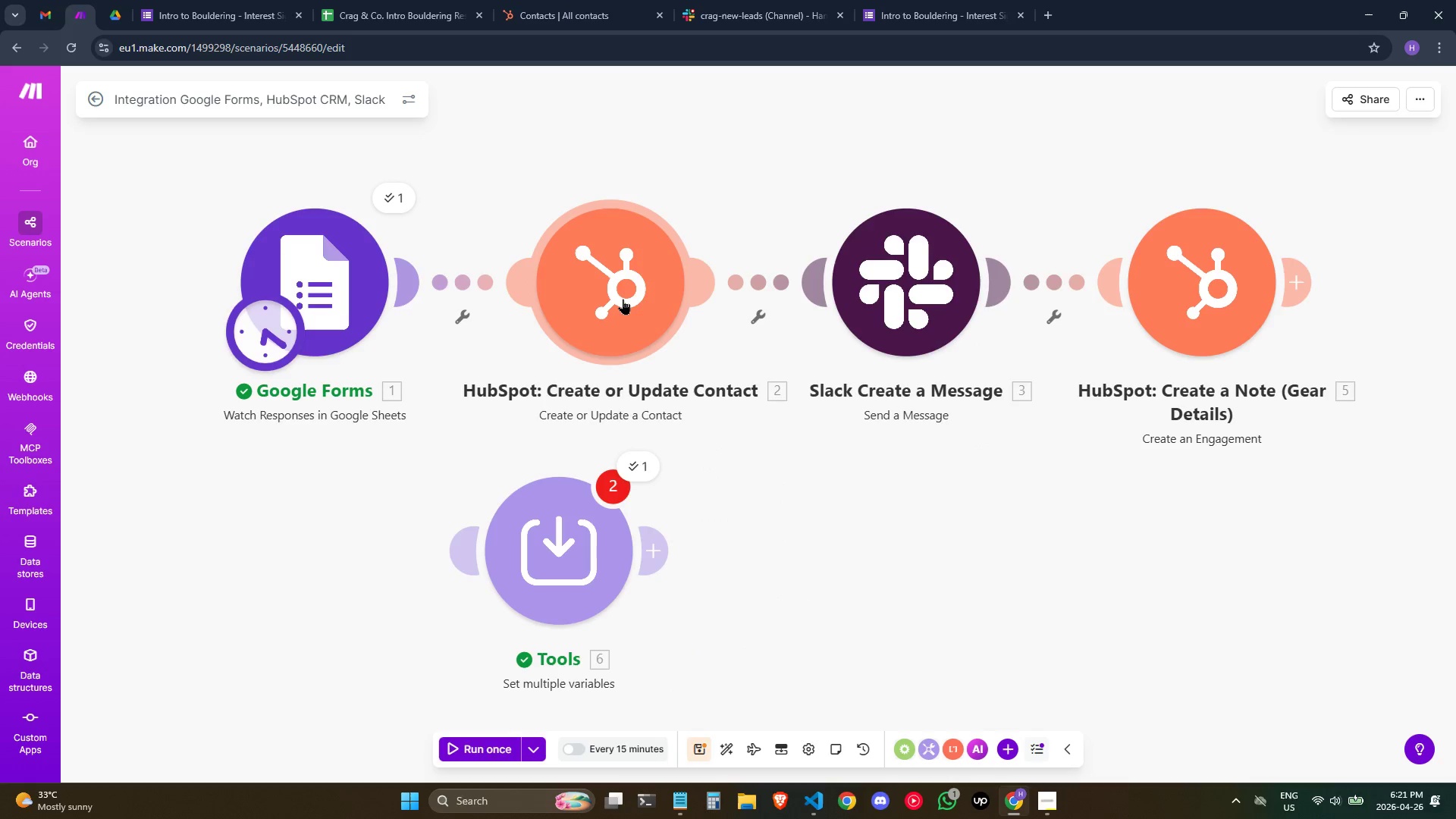 
double_click([623, 299])
 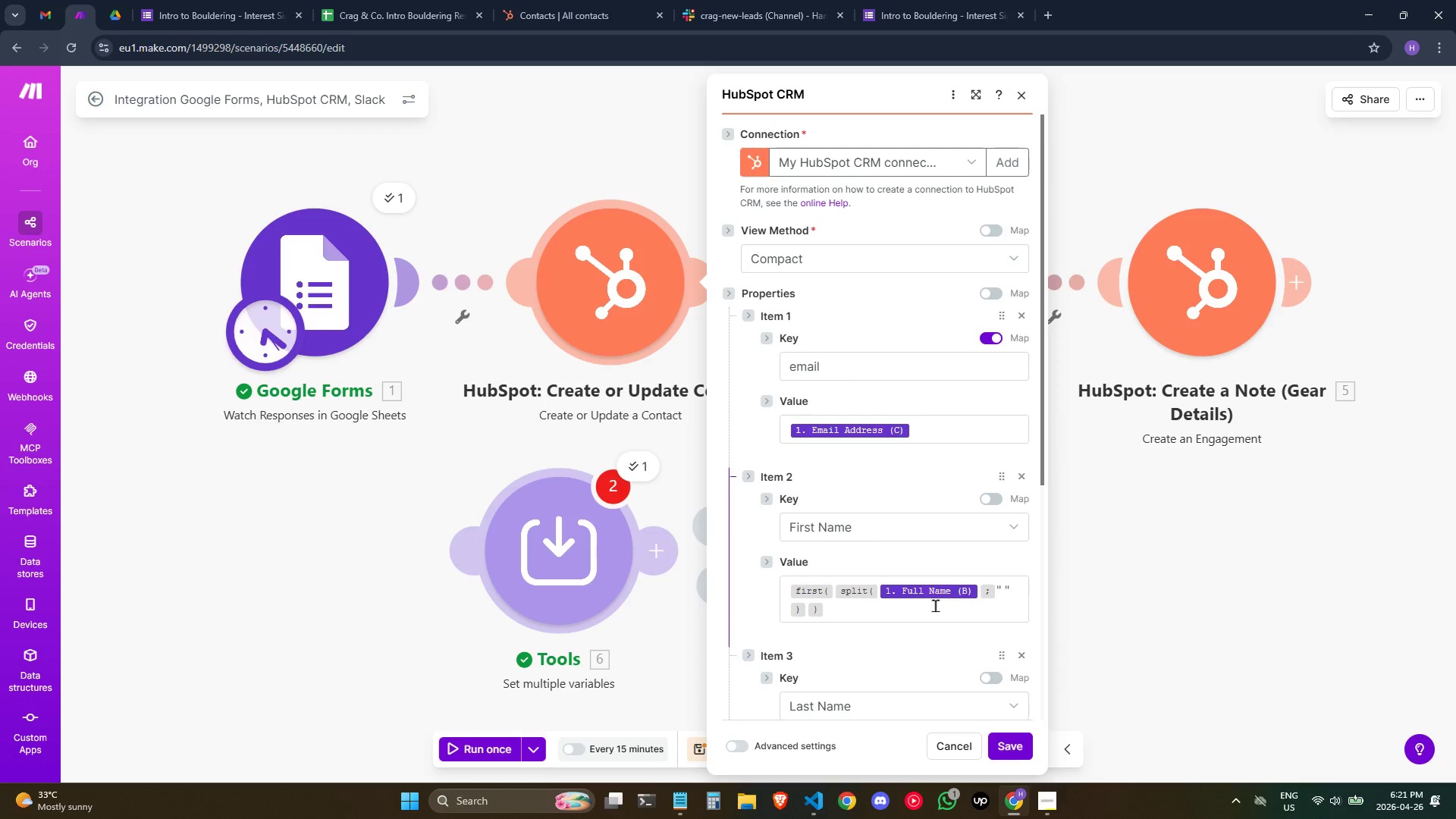 
wait(5.73)
 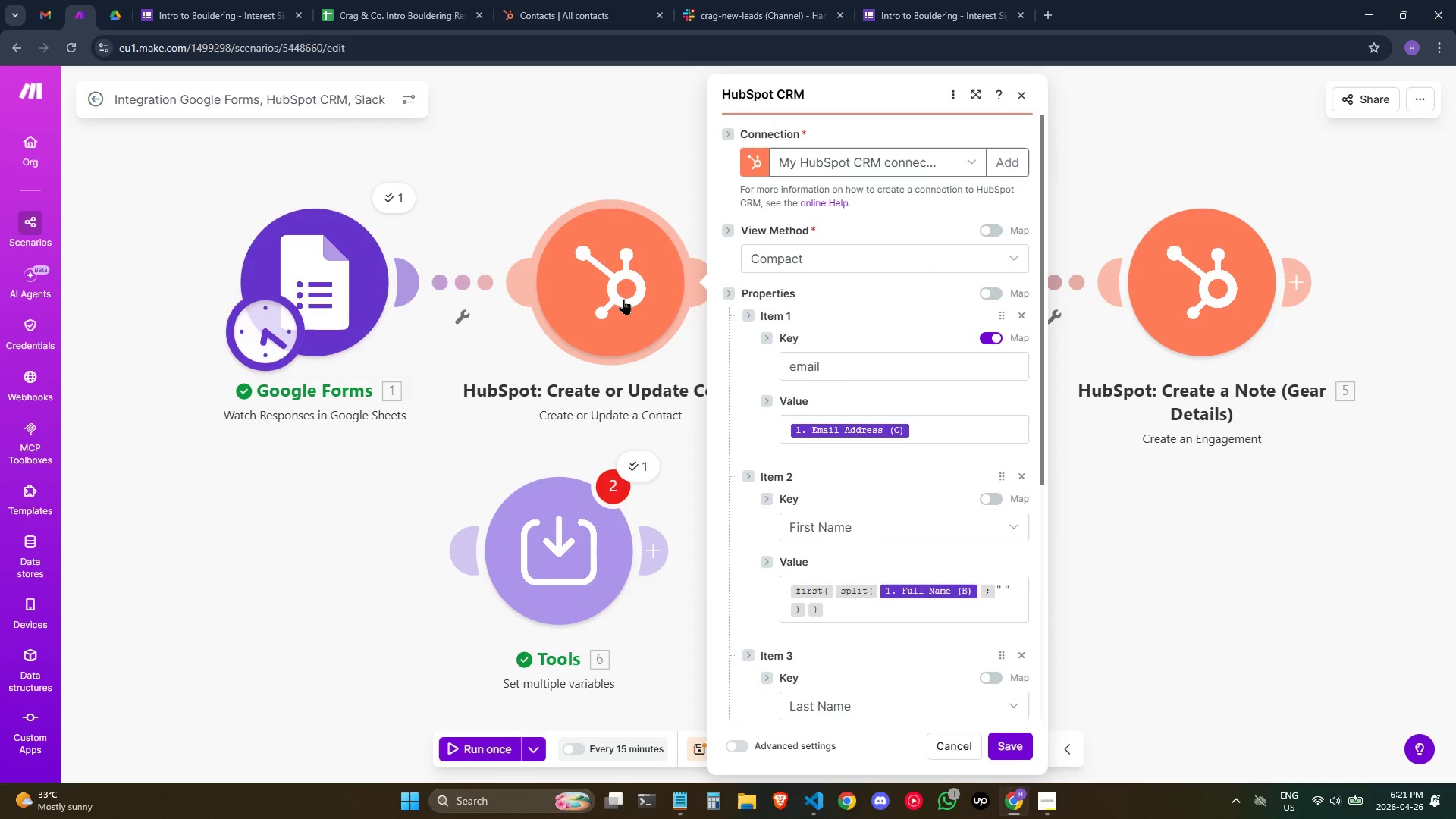 
key(ArrowLeft)
 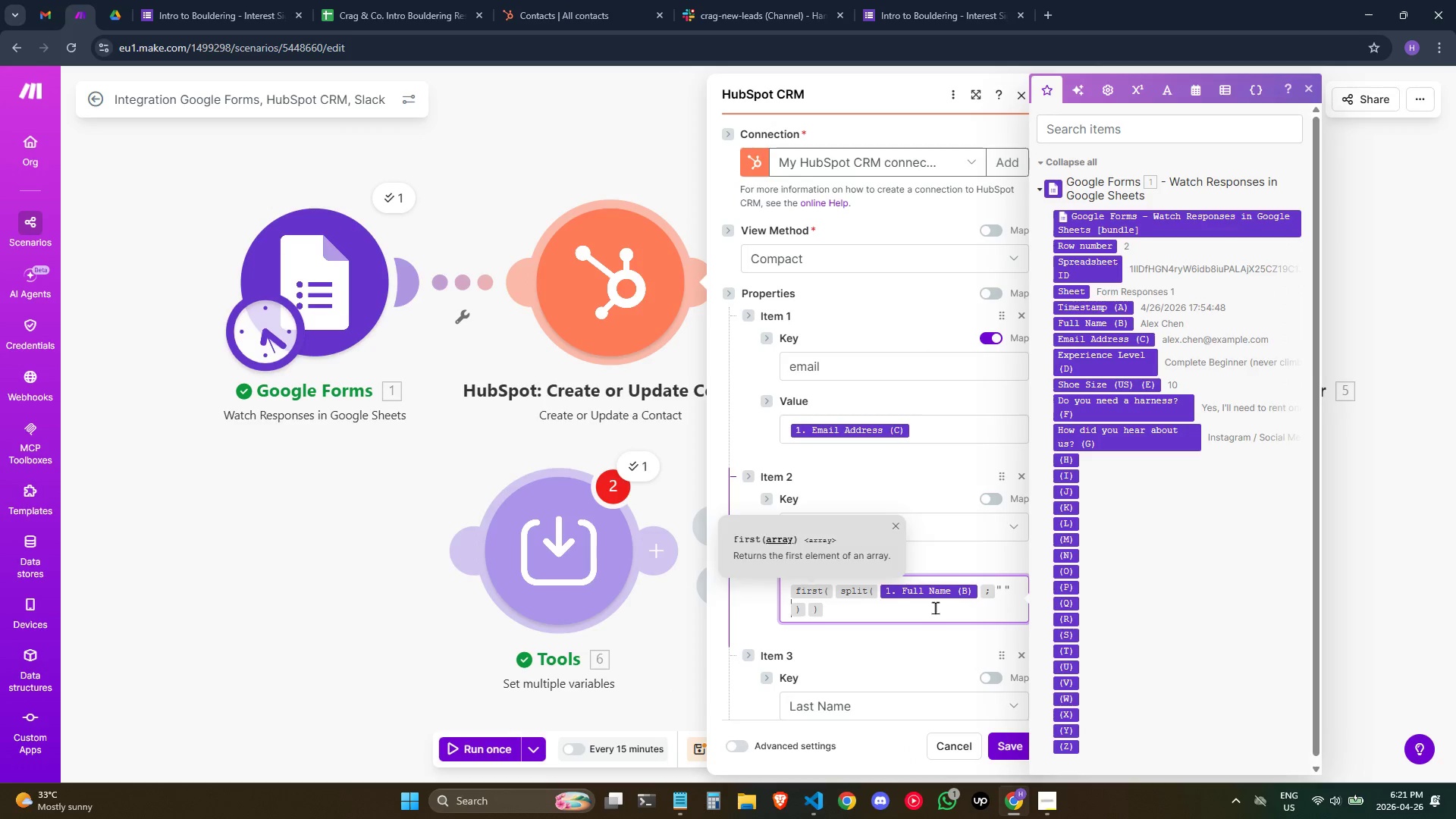 
key(ArrowLeft)
 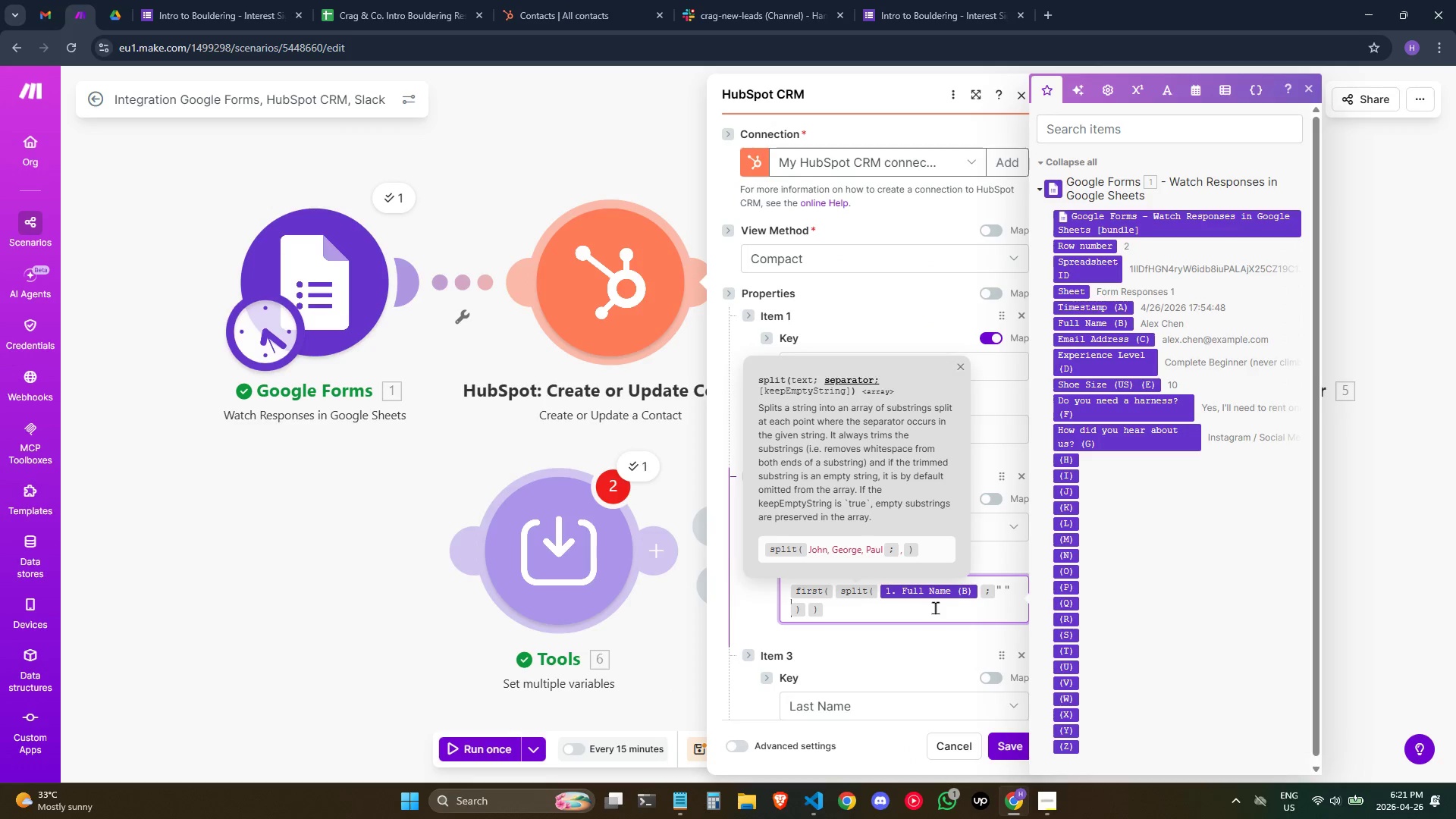 
key(ArrowLeft)
 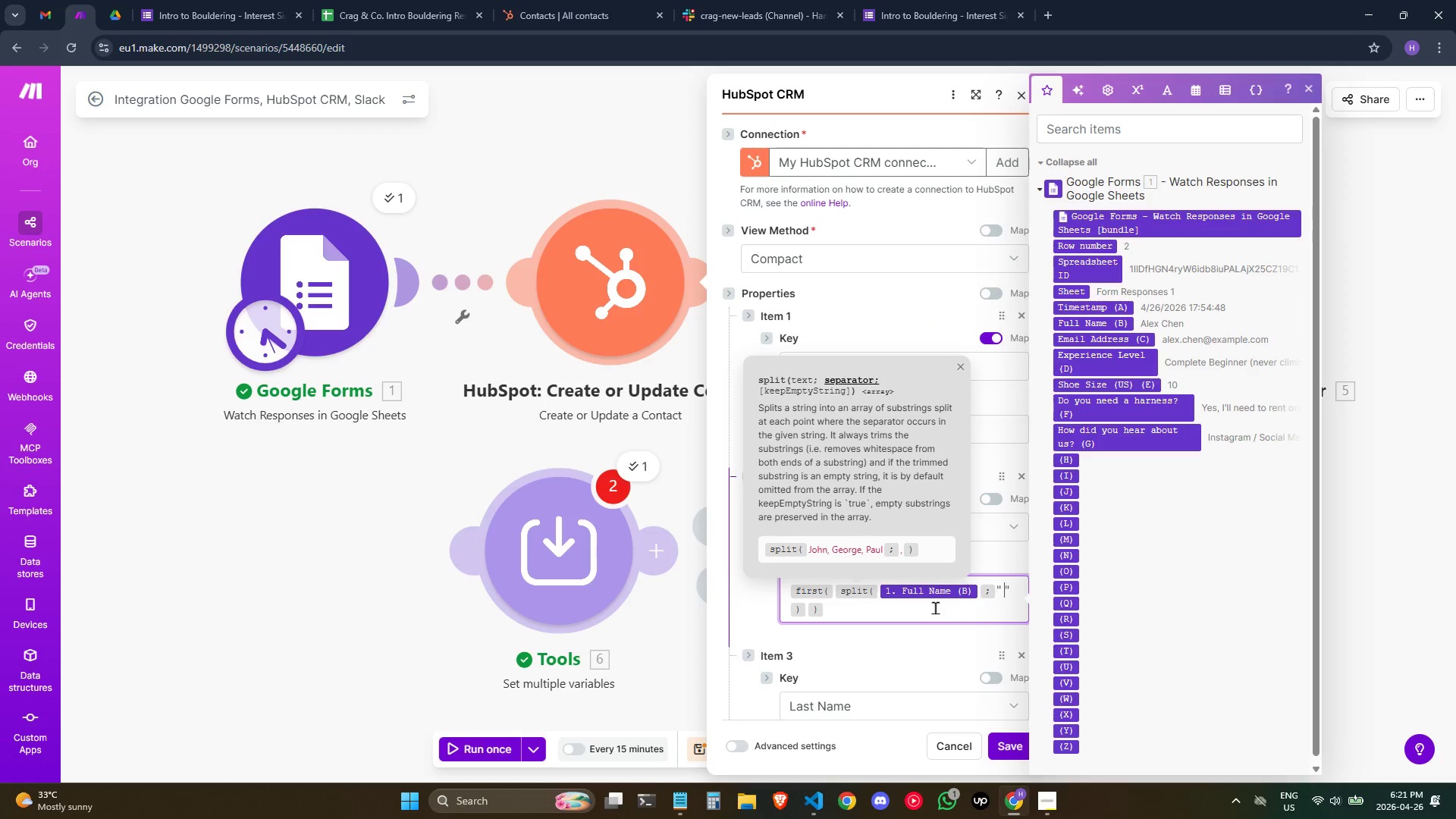 
key(ArrowLeft)
 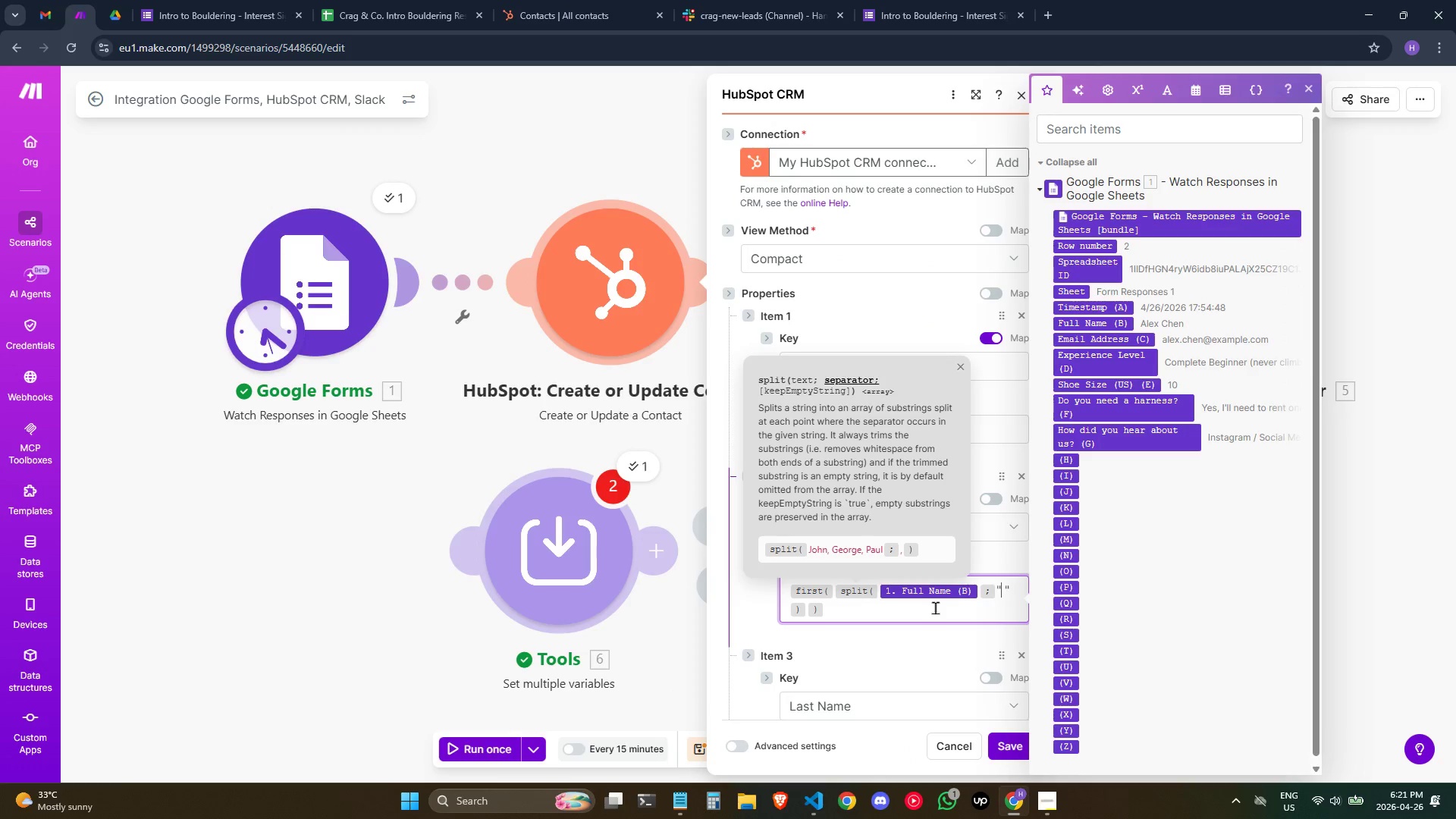 
key(ArrowRight)
 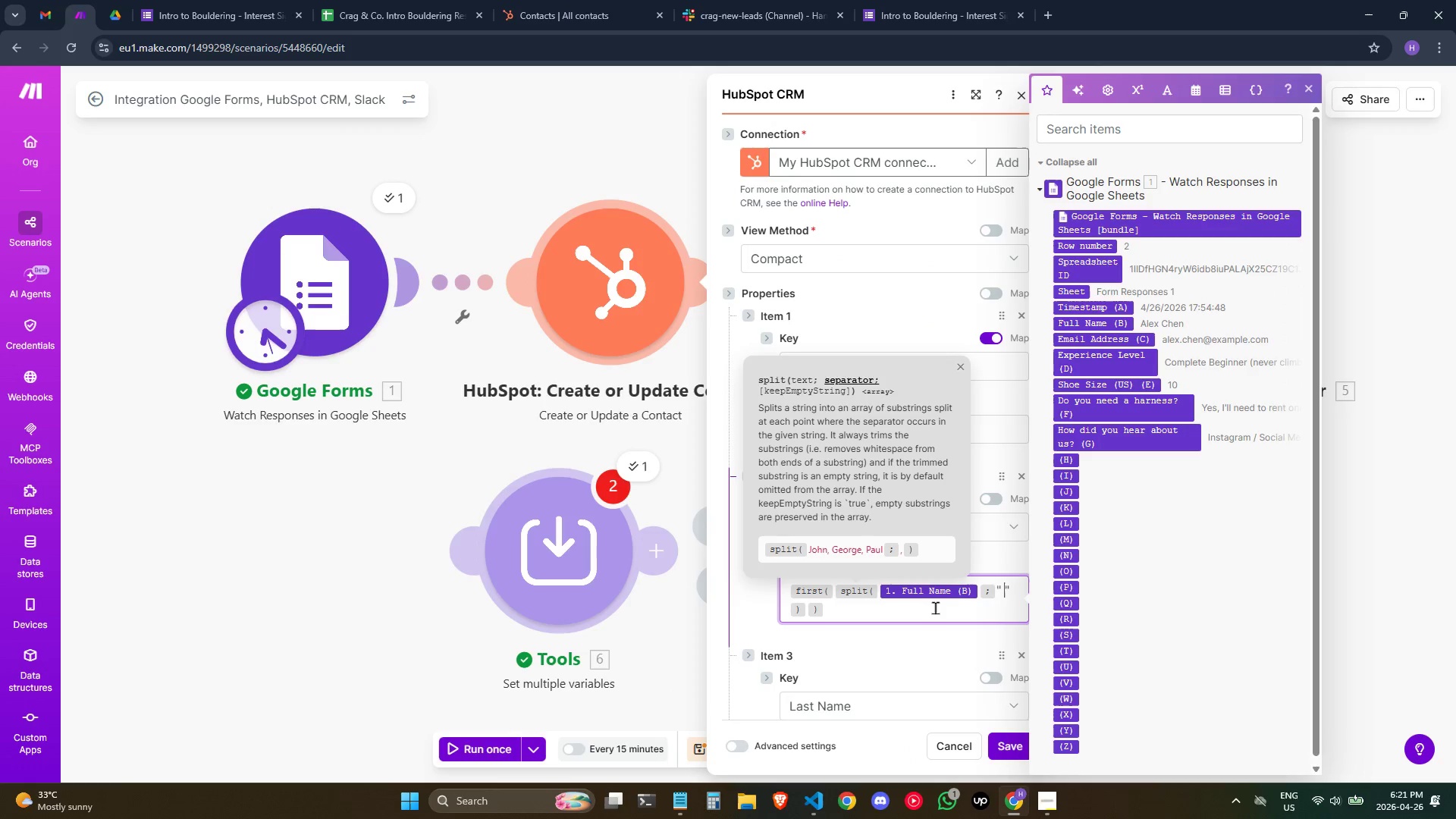 
key(ArrowRight)
 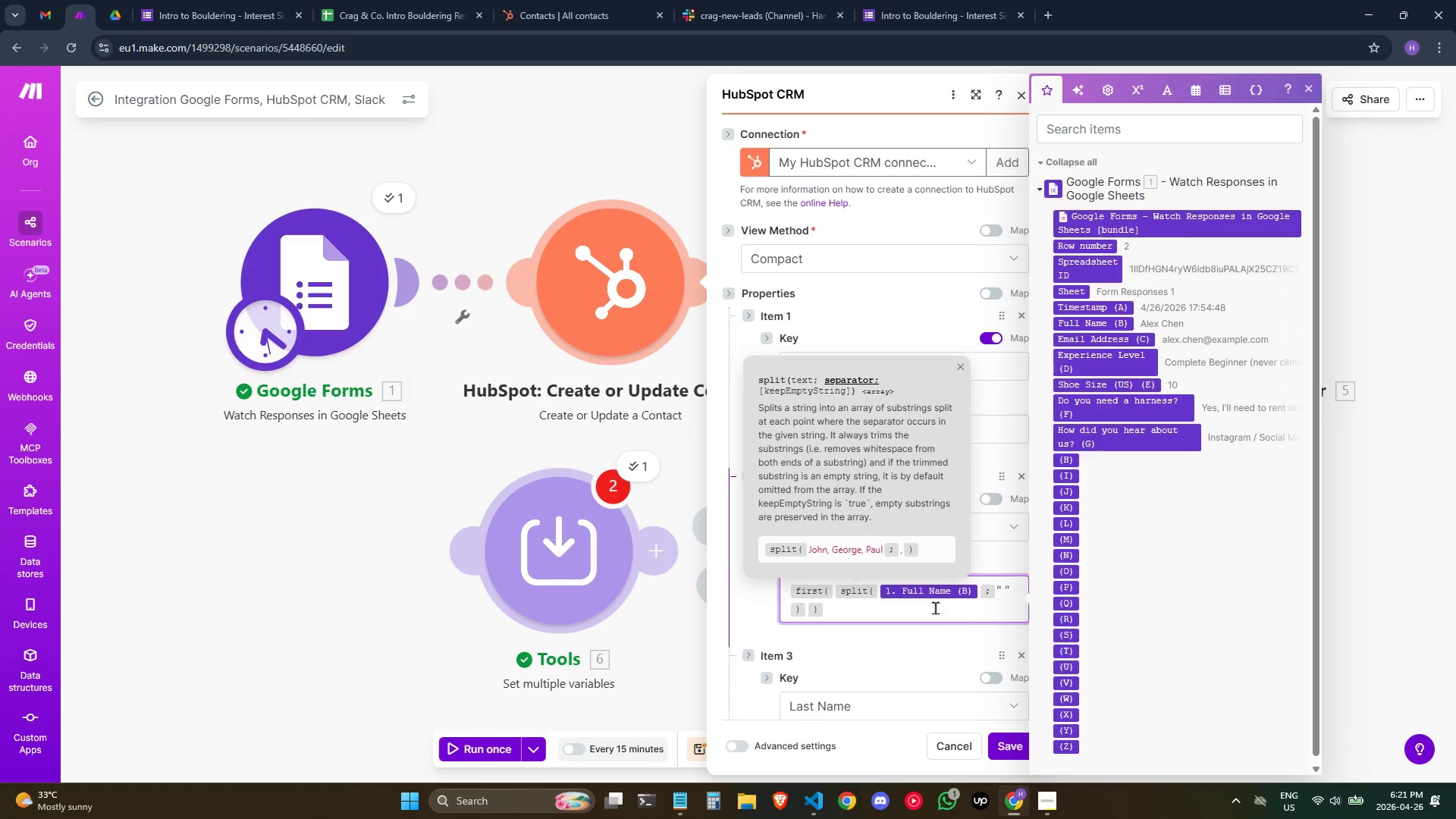 
key(Backspace)
 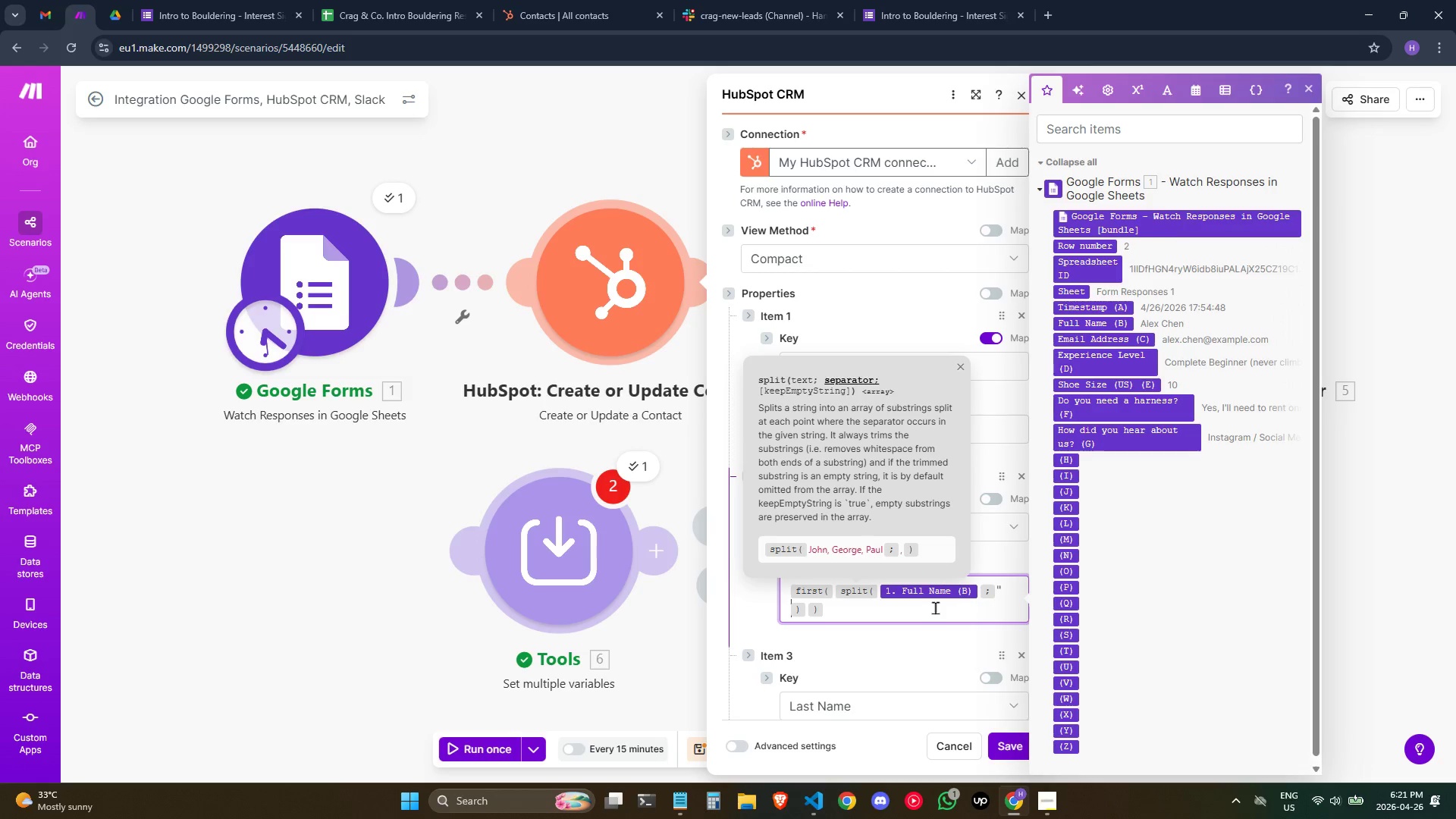 
key(Backspace)
 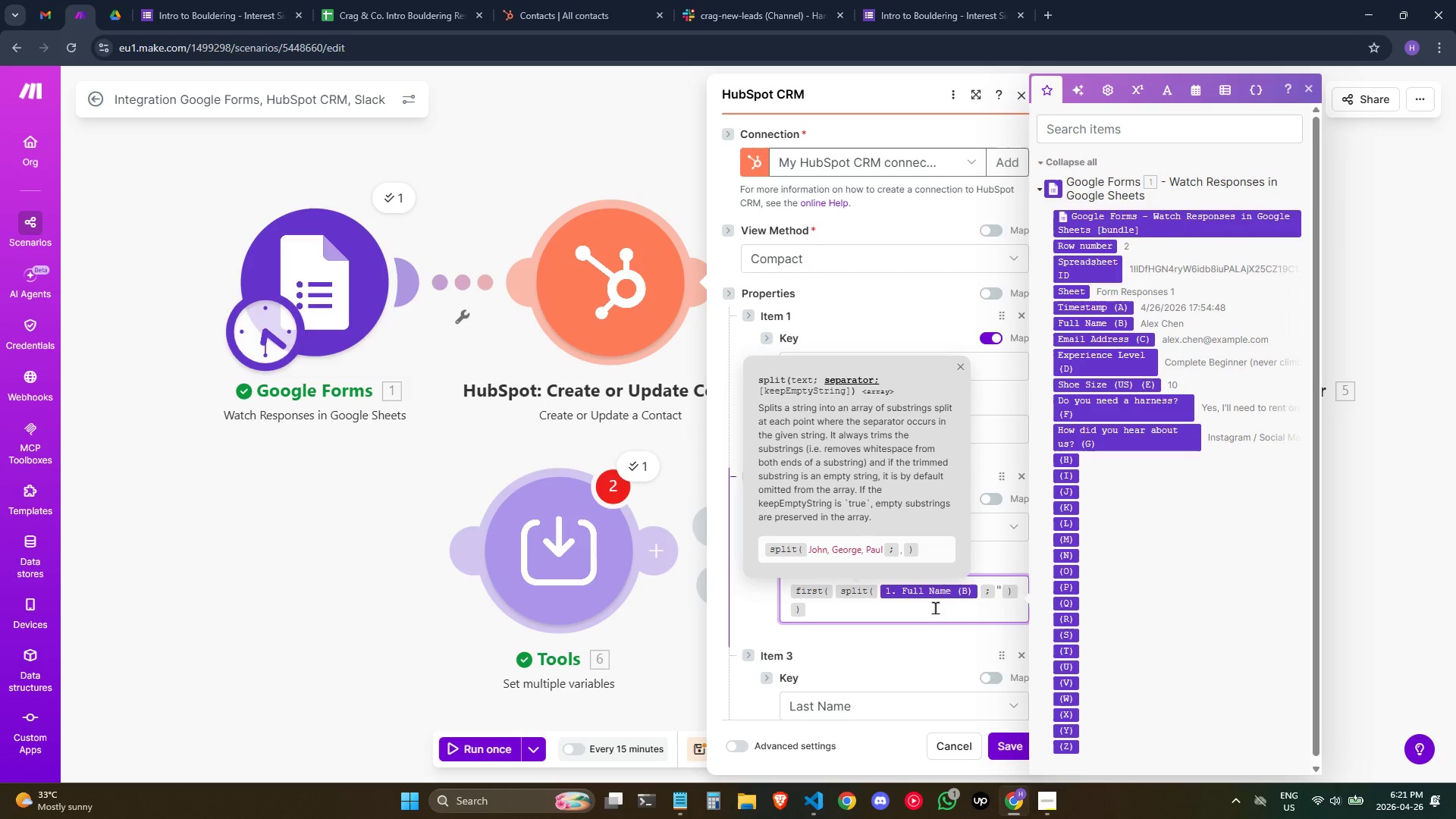 
key(Backspace)
 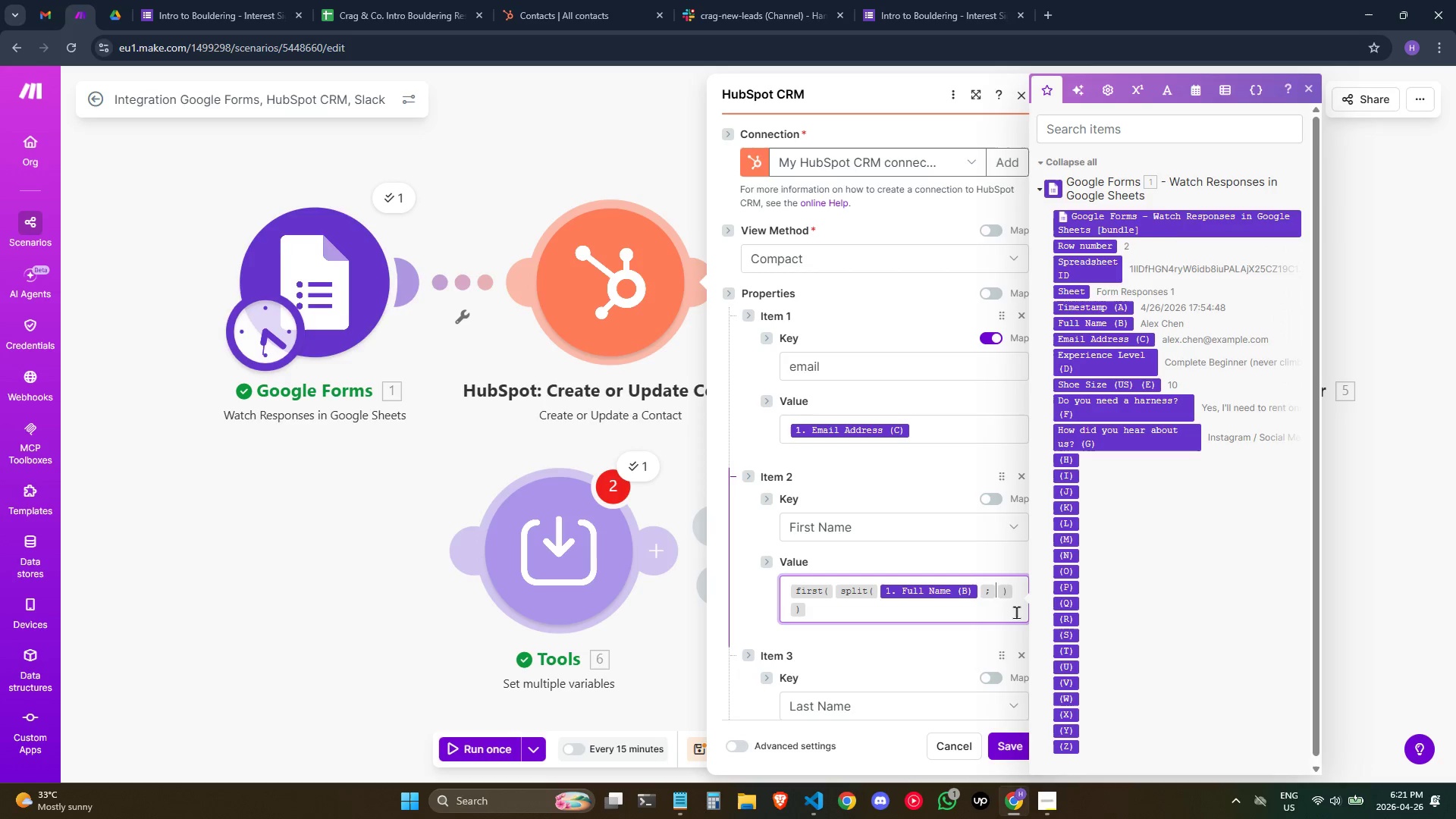 
type(/a)
key(Backspace)
key(Backspace)
type(spa)
key(Backspace)
key(Backspace)
key(Backspace)
key(Backspace)
type(/sp)
 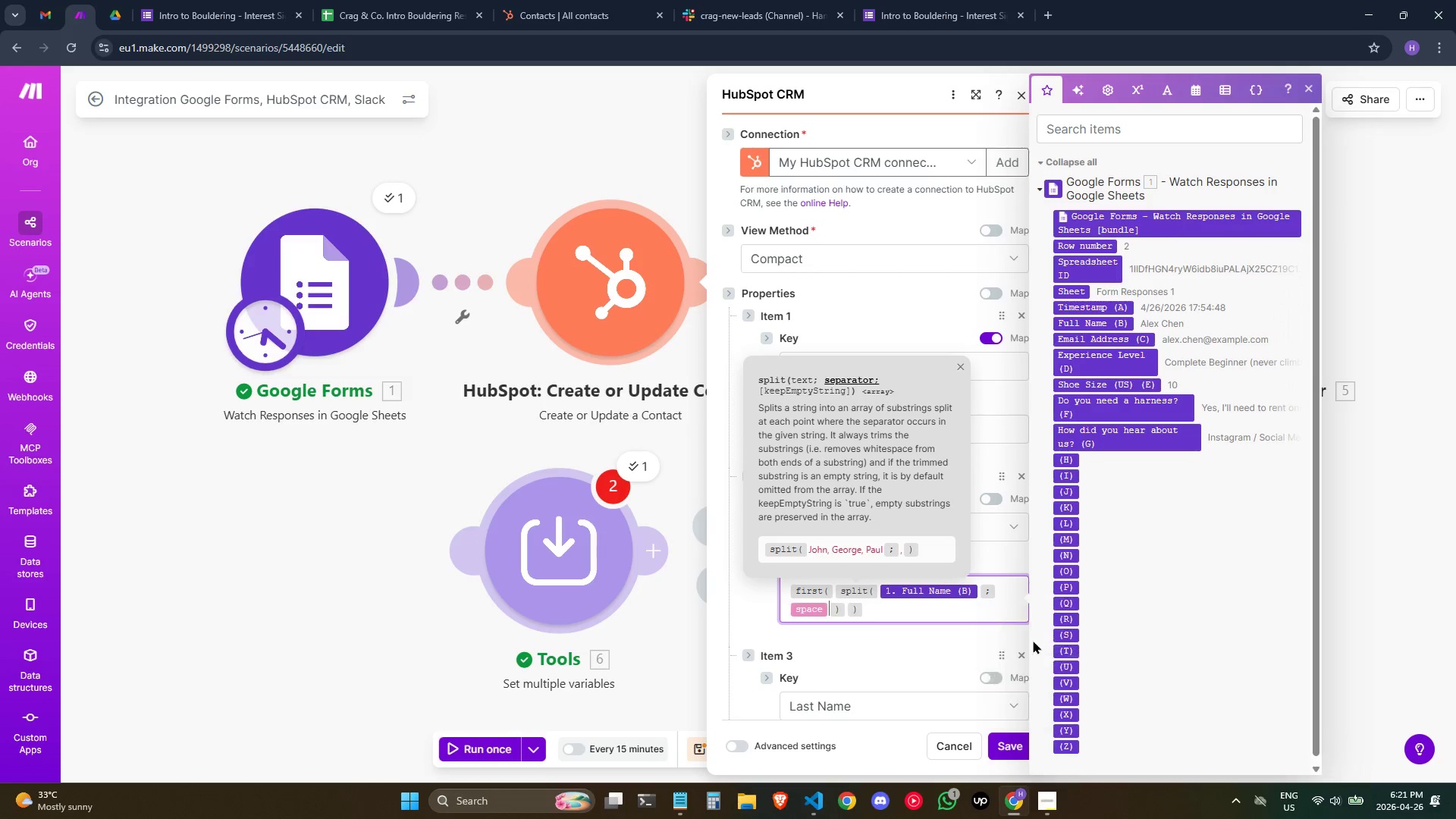 
left_click([892, 645])
 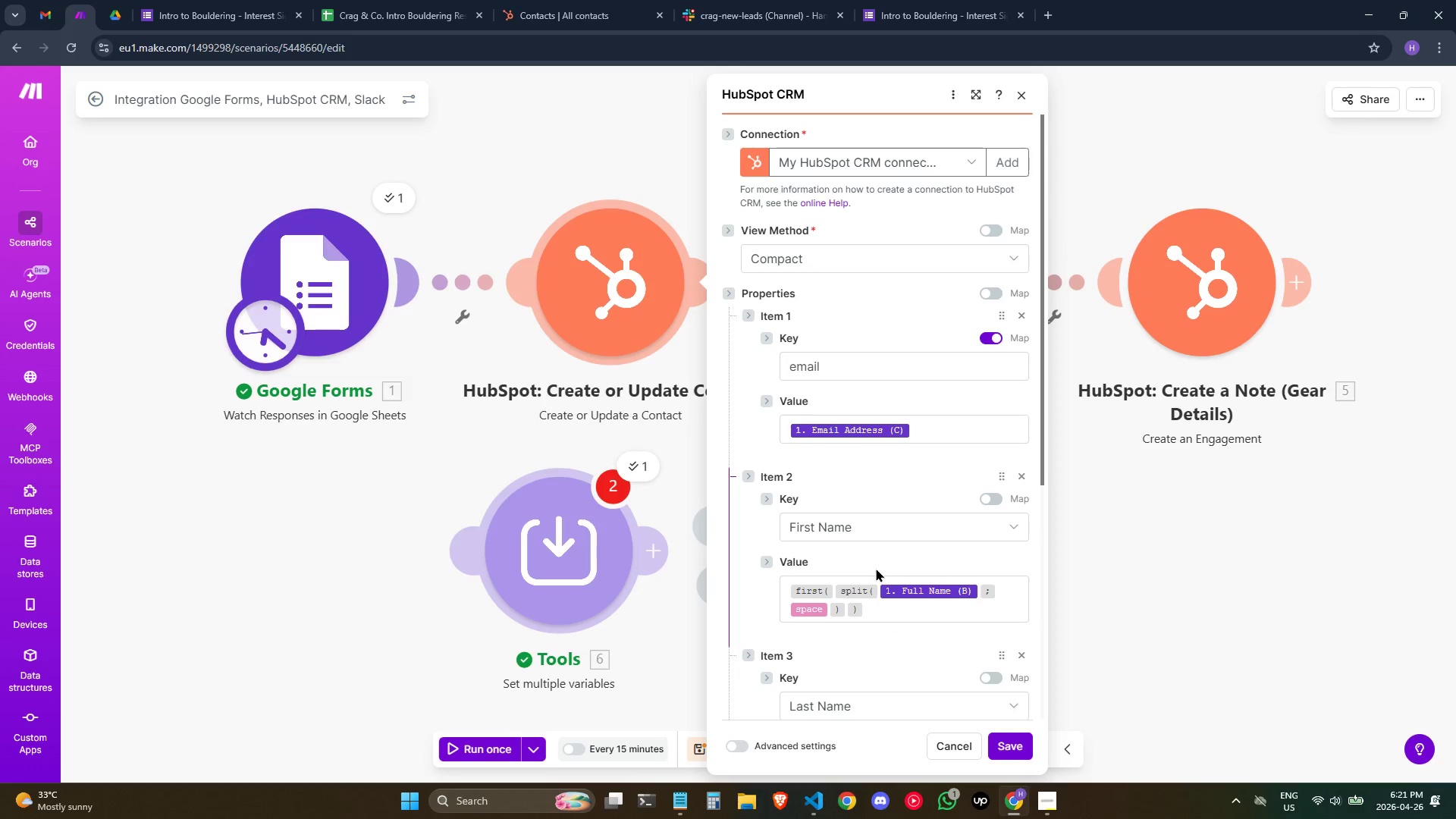 
scroll: coordinate [868, 551], scroll_direction: down, amount: 7.0
 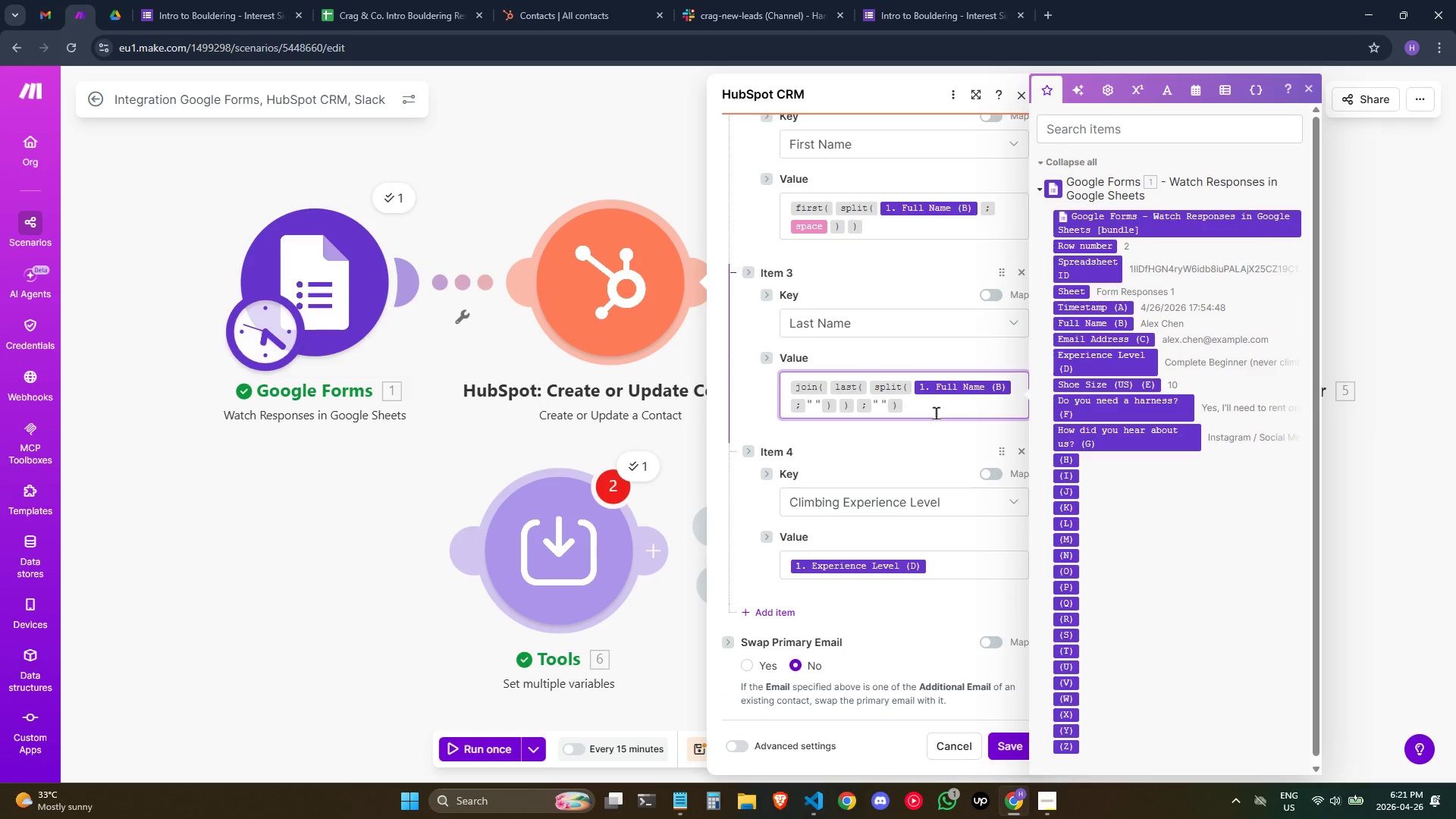 
key(ArrowLeft)
 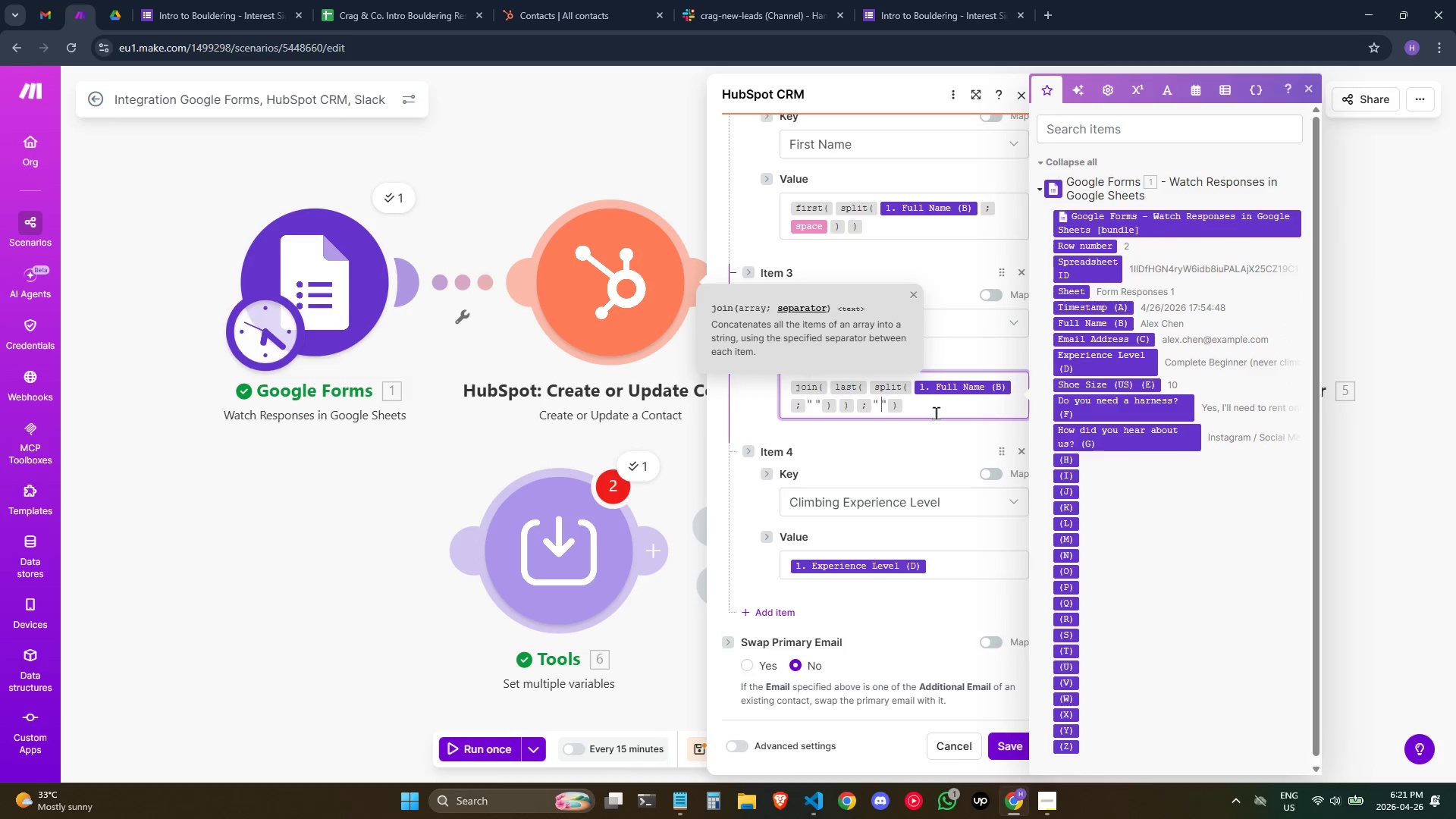 
key(ArrowLeft)
 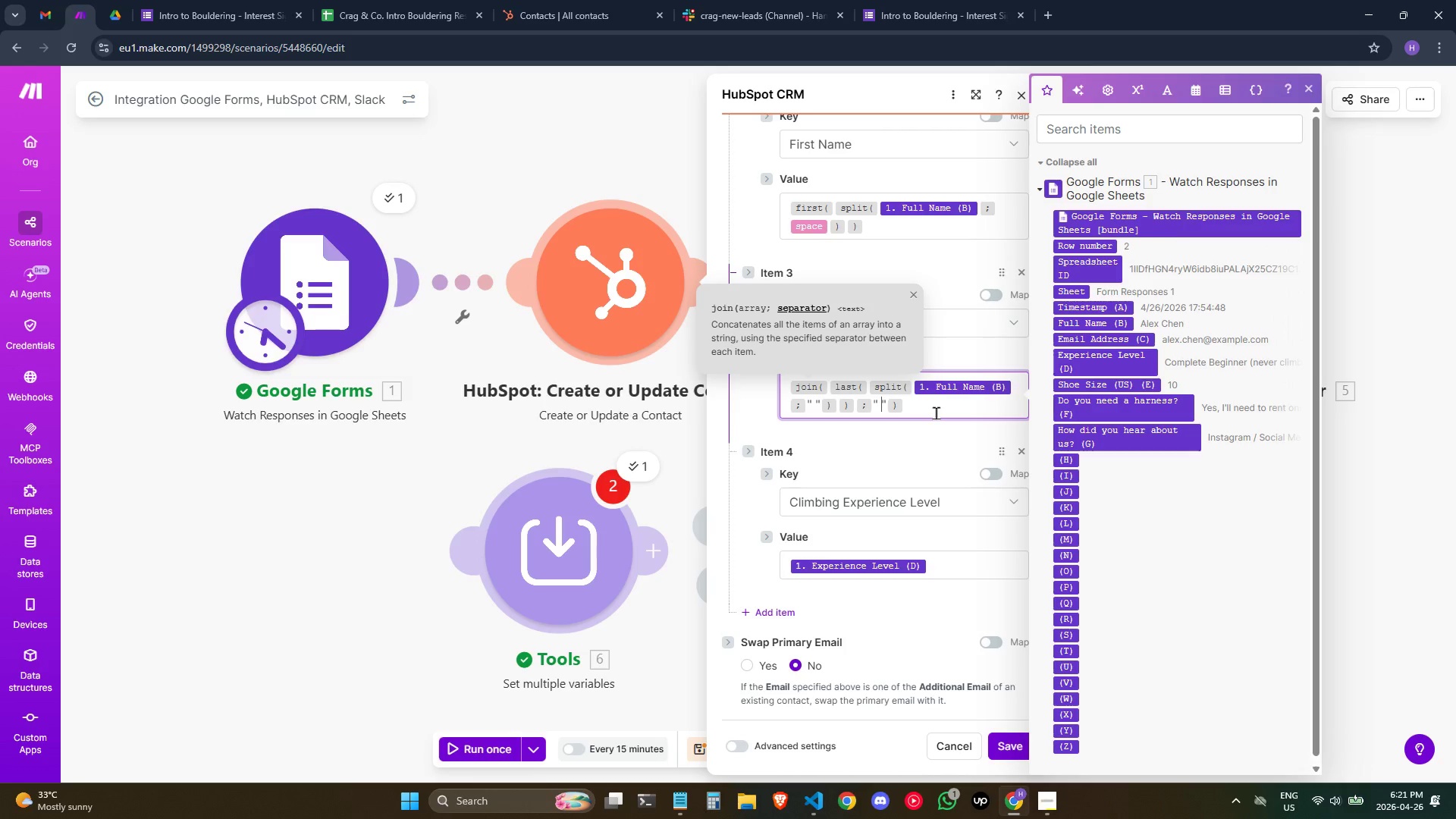 
key(ArrowLeft)
 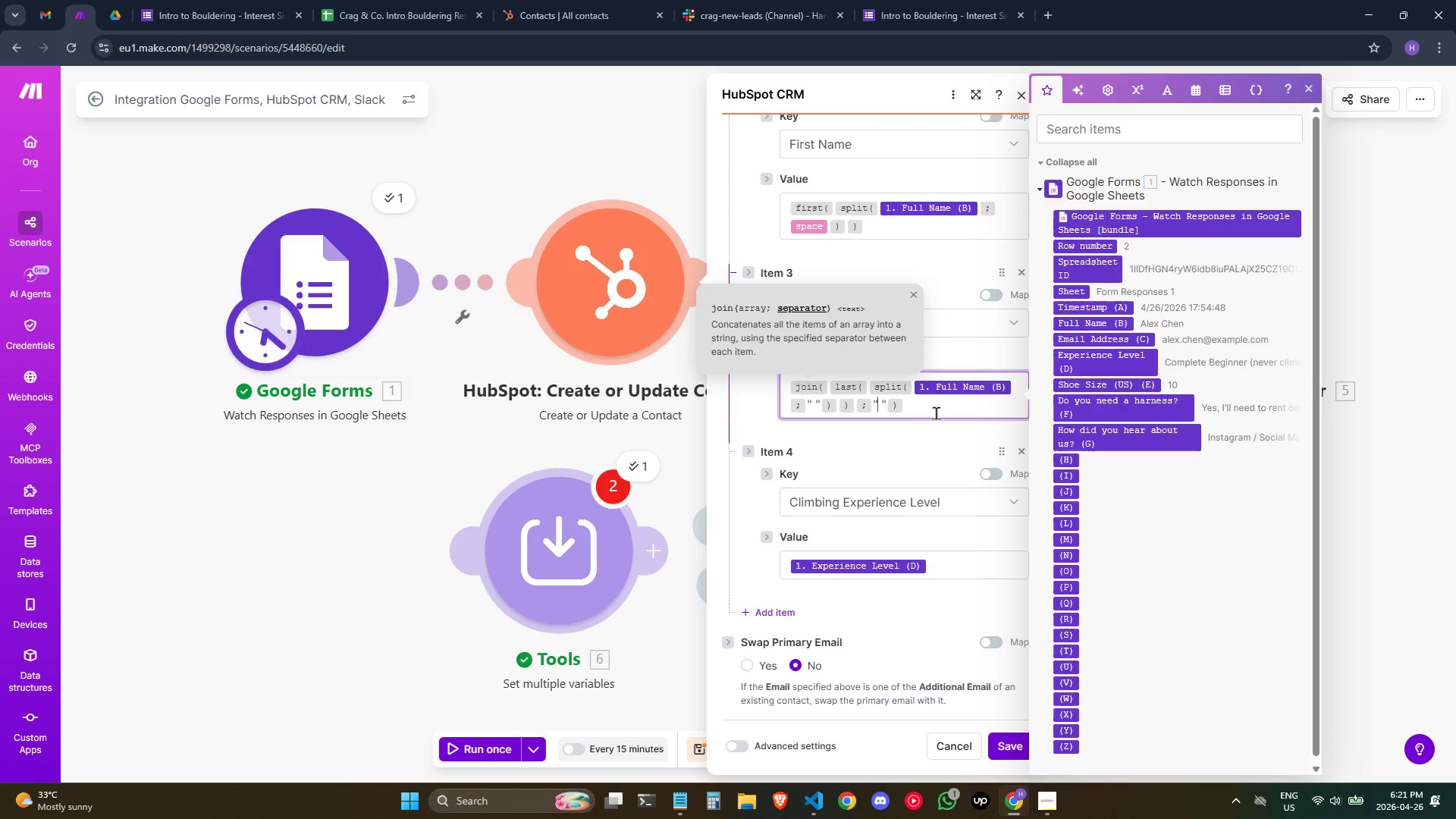 
key(ArrowLeft)
 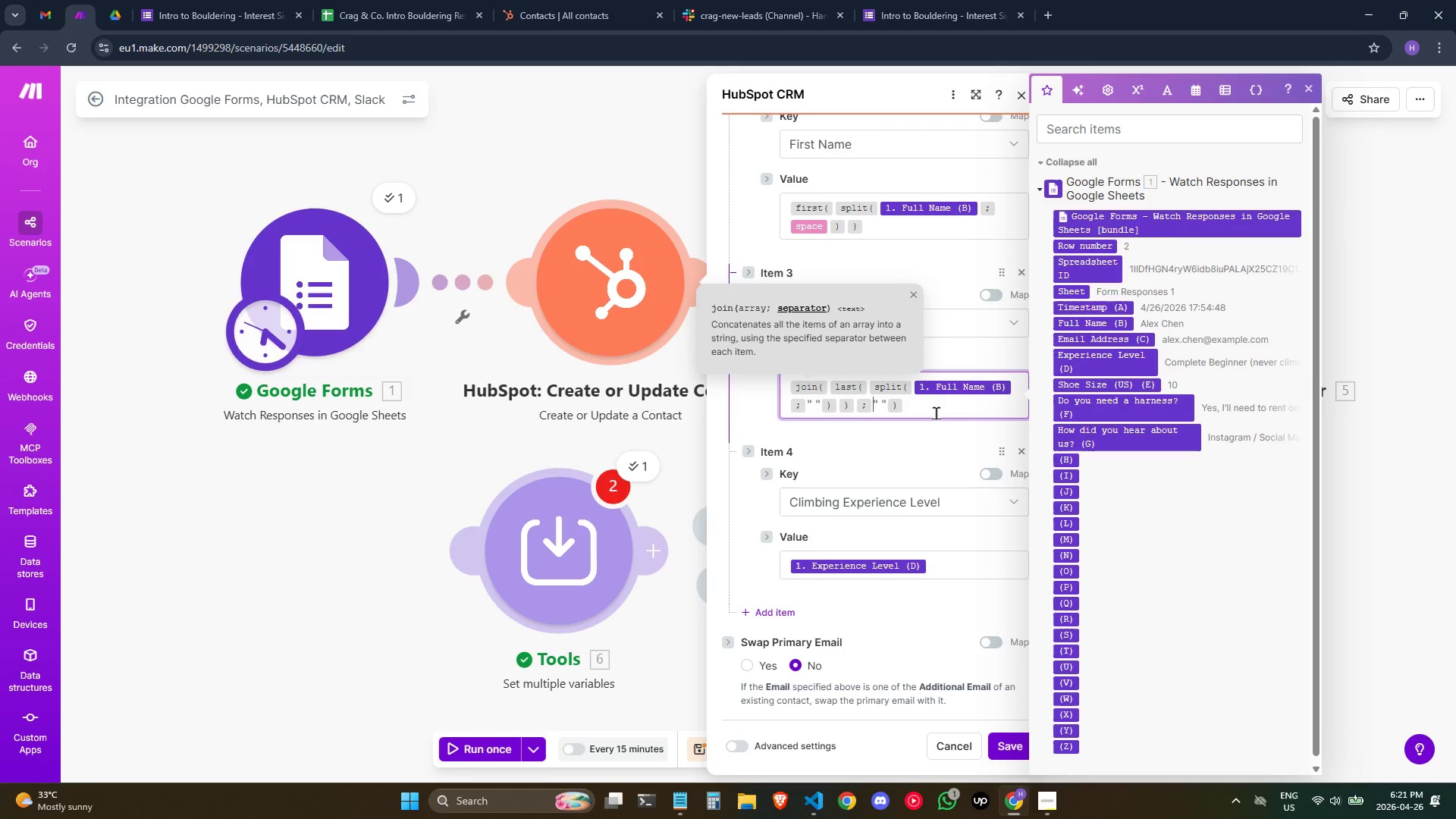 
key(ArrowLeft)
 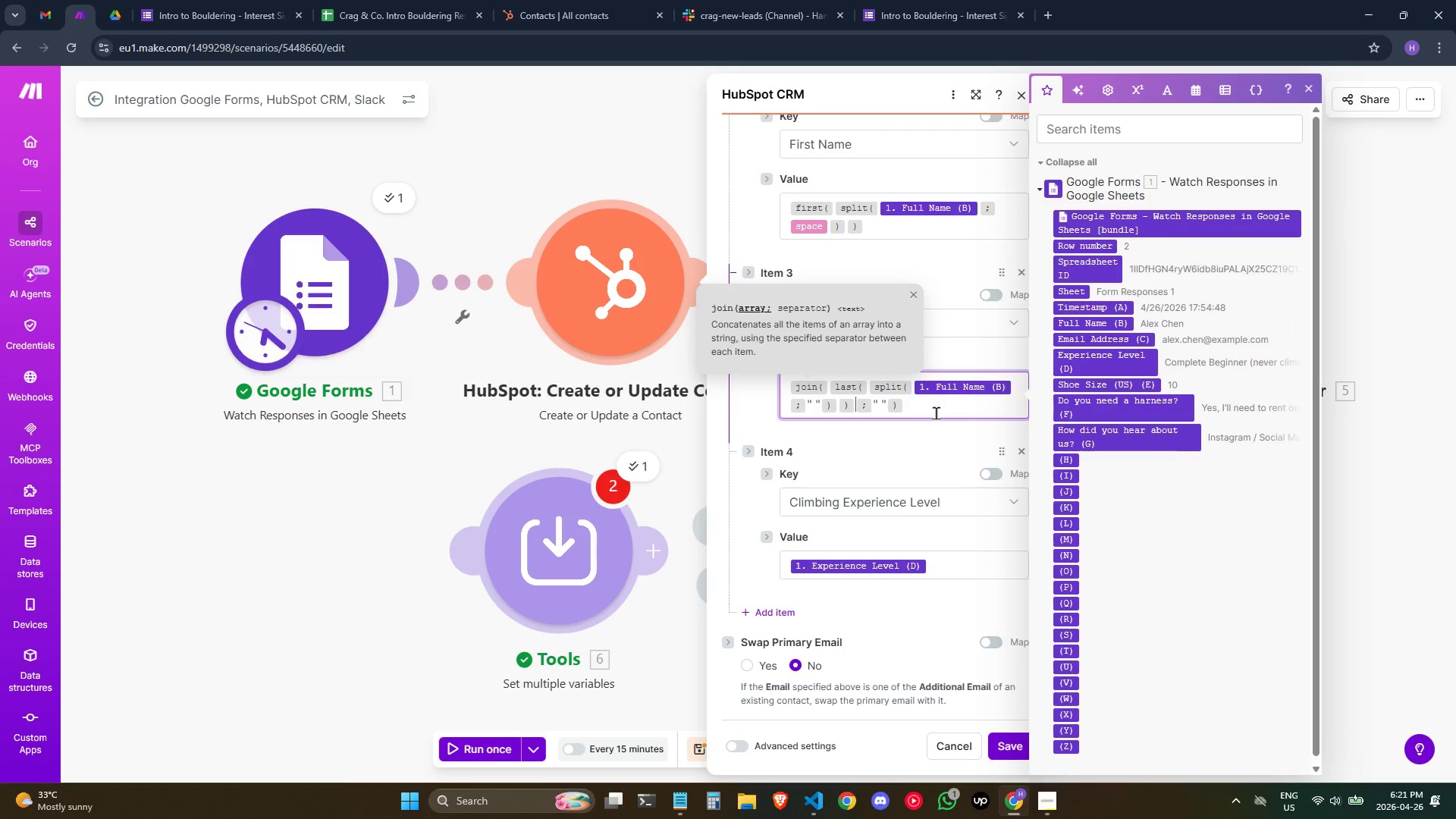 
key(ArrowLeft)
 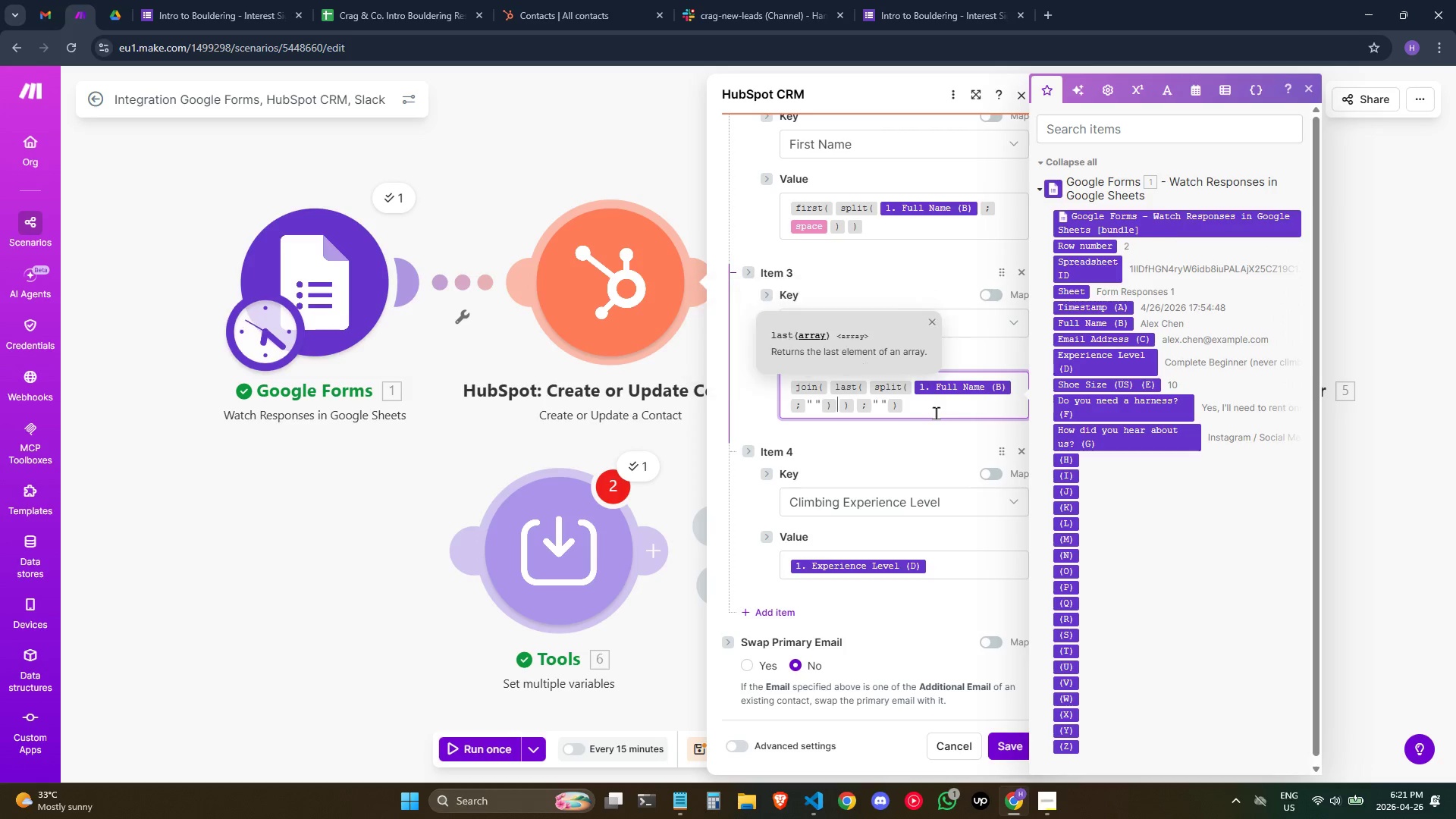 
key(ArrowLeft)
 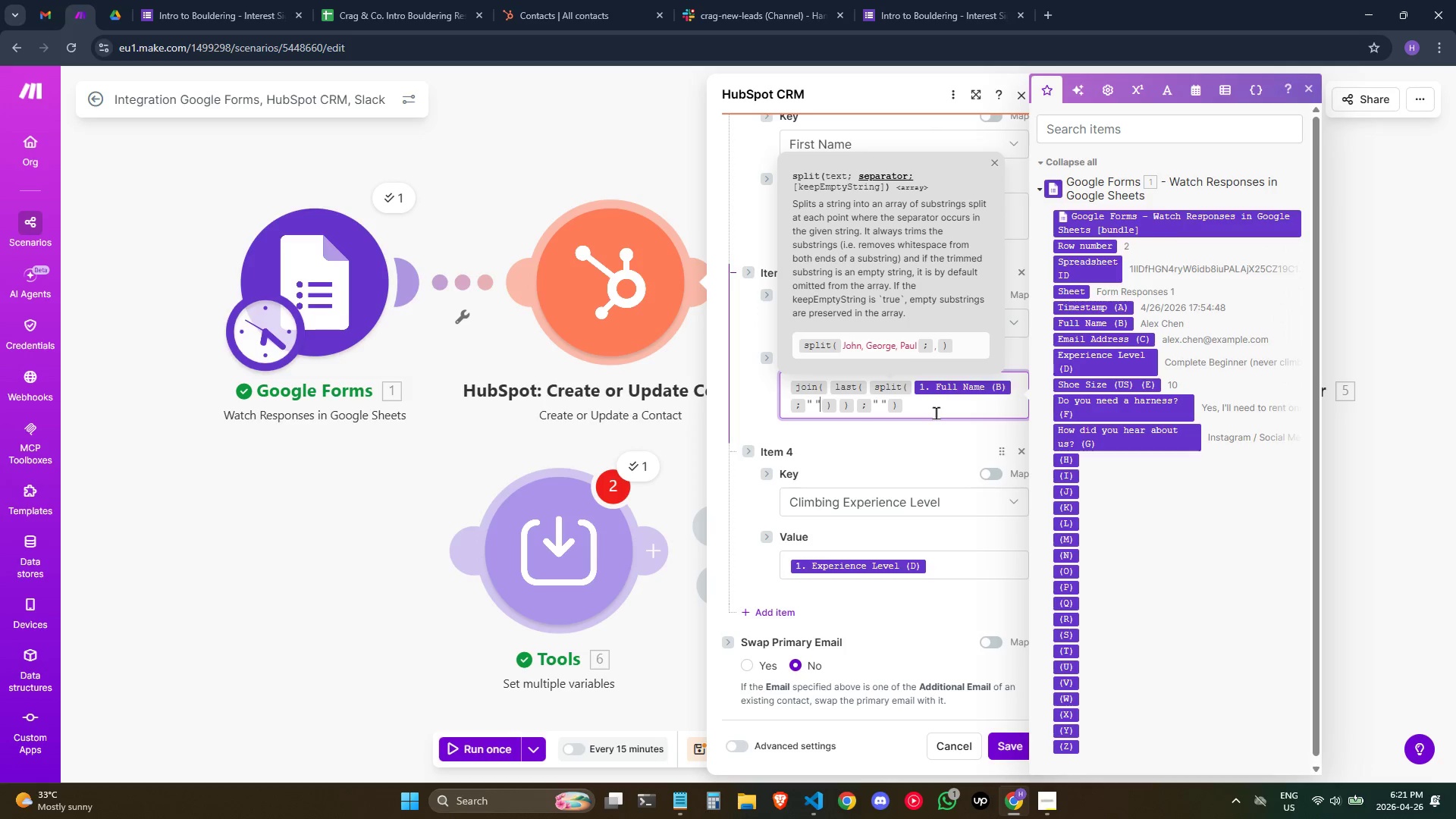 
key(ArrowLeft)
 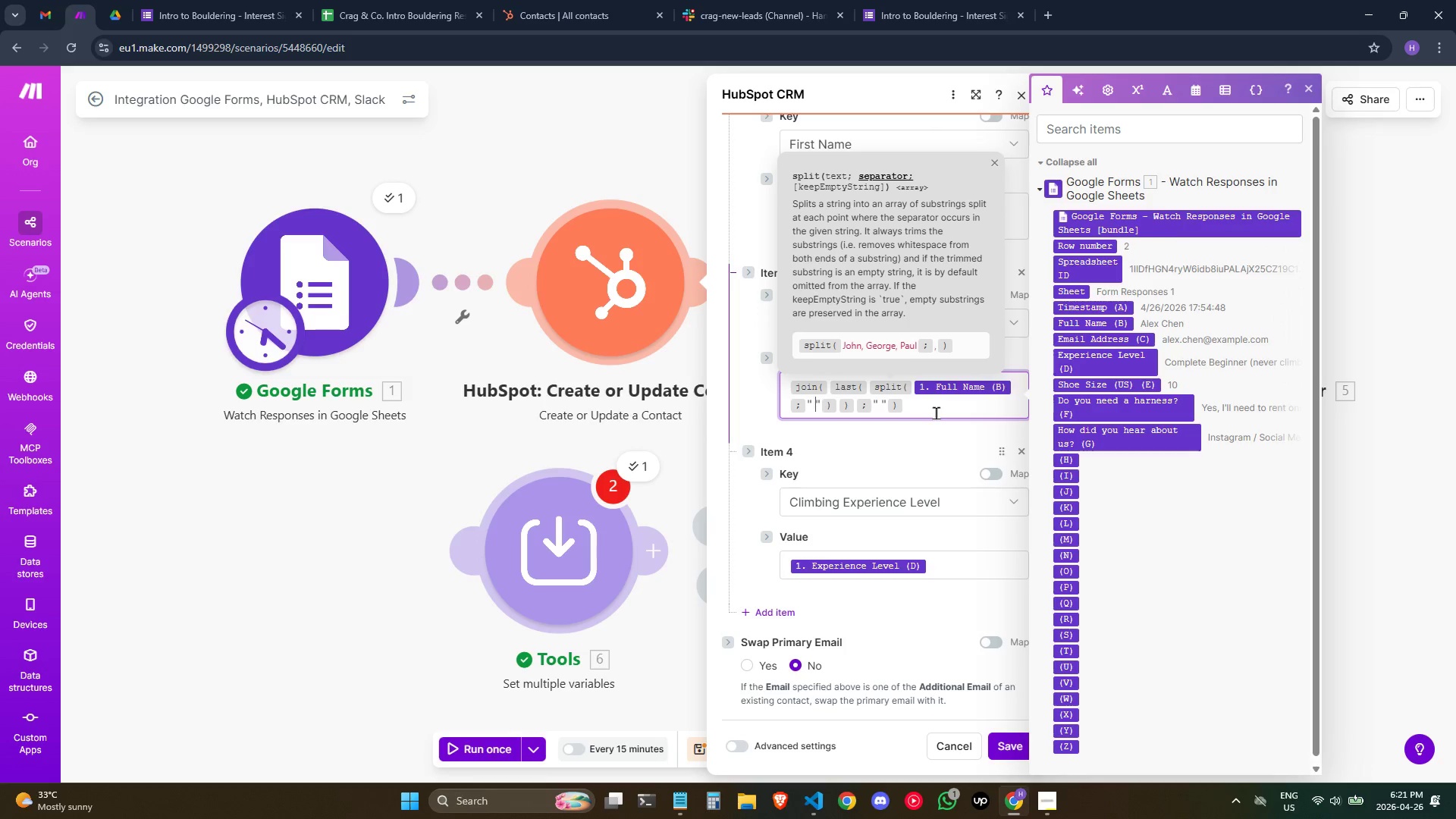 
key(ArrowRight)
 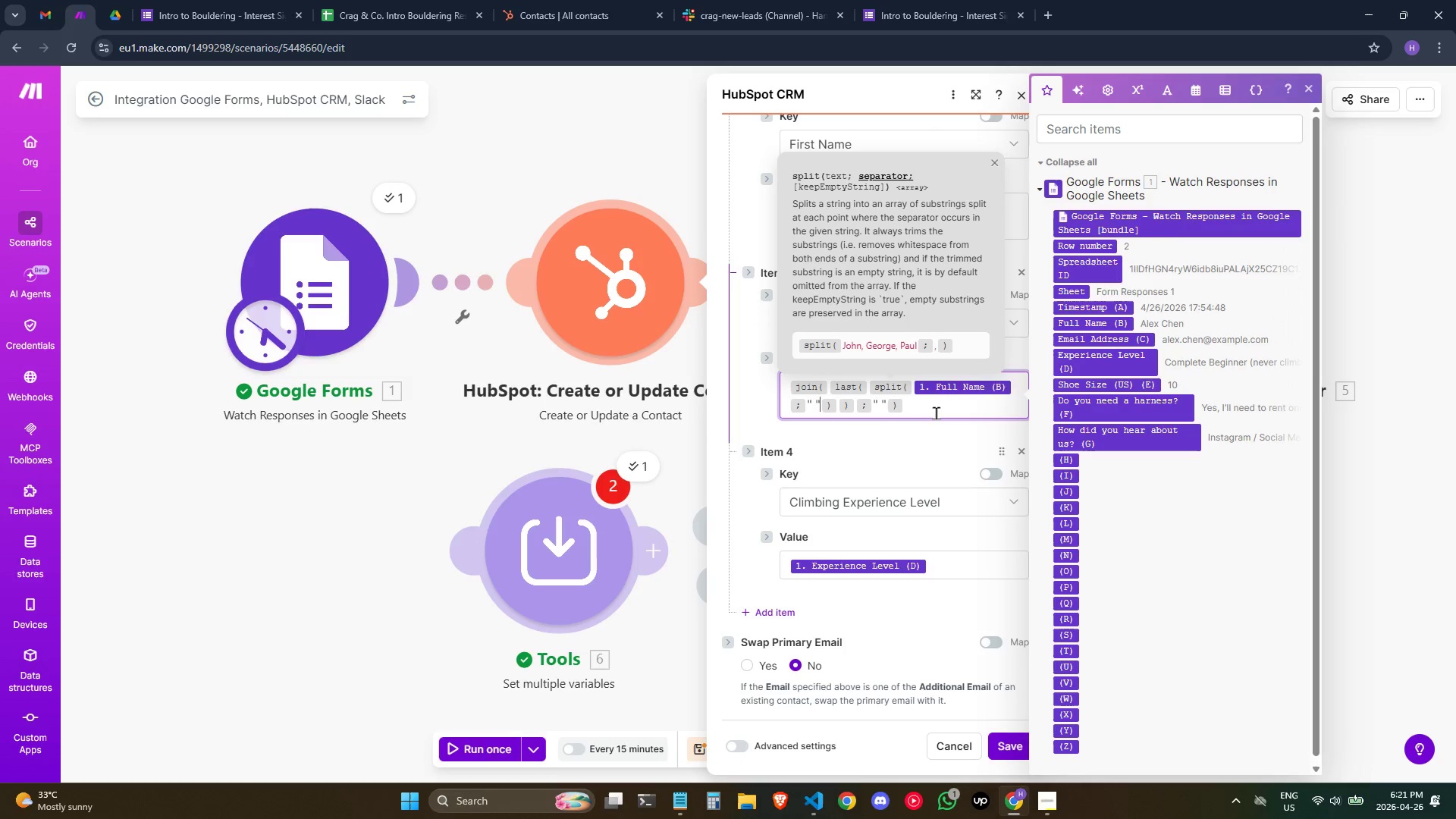 
key(Backspace)
 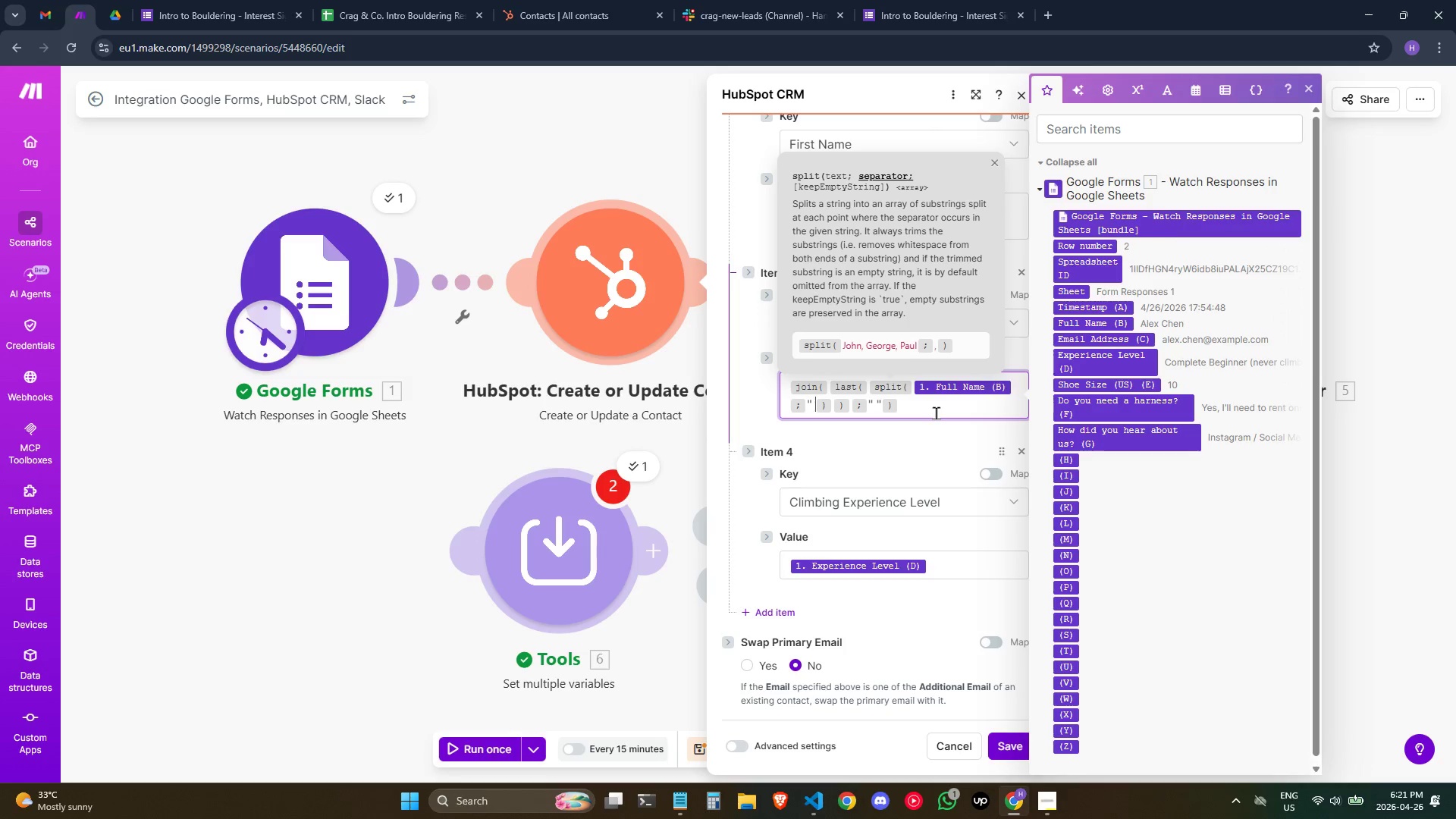 
key(Backspace)
 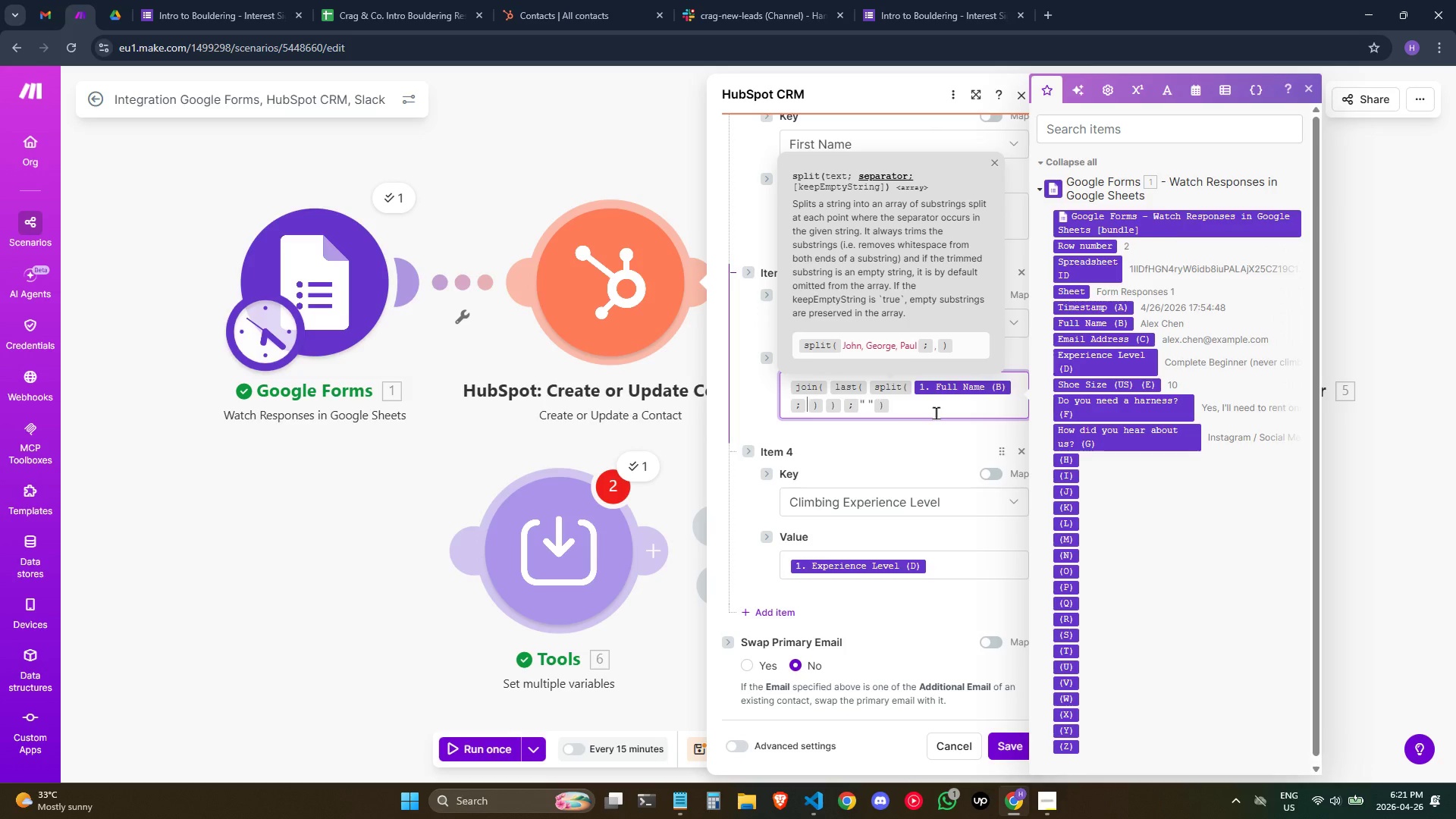 
key(Backspace)
 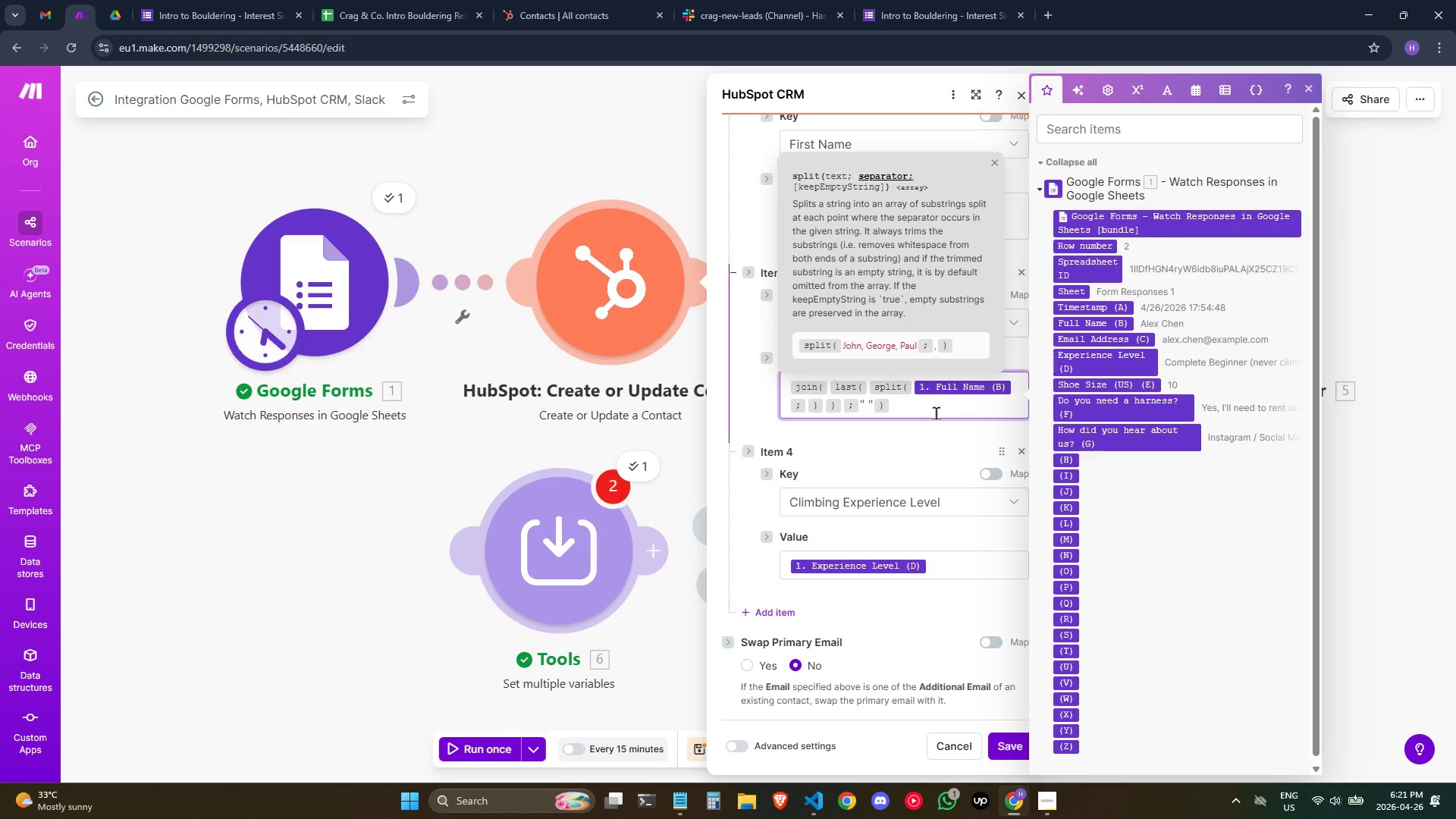 
key(Slash)
 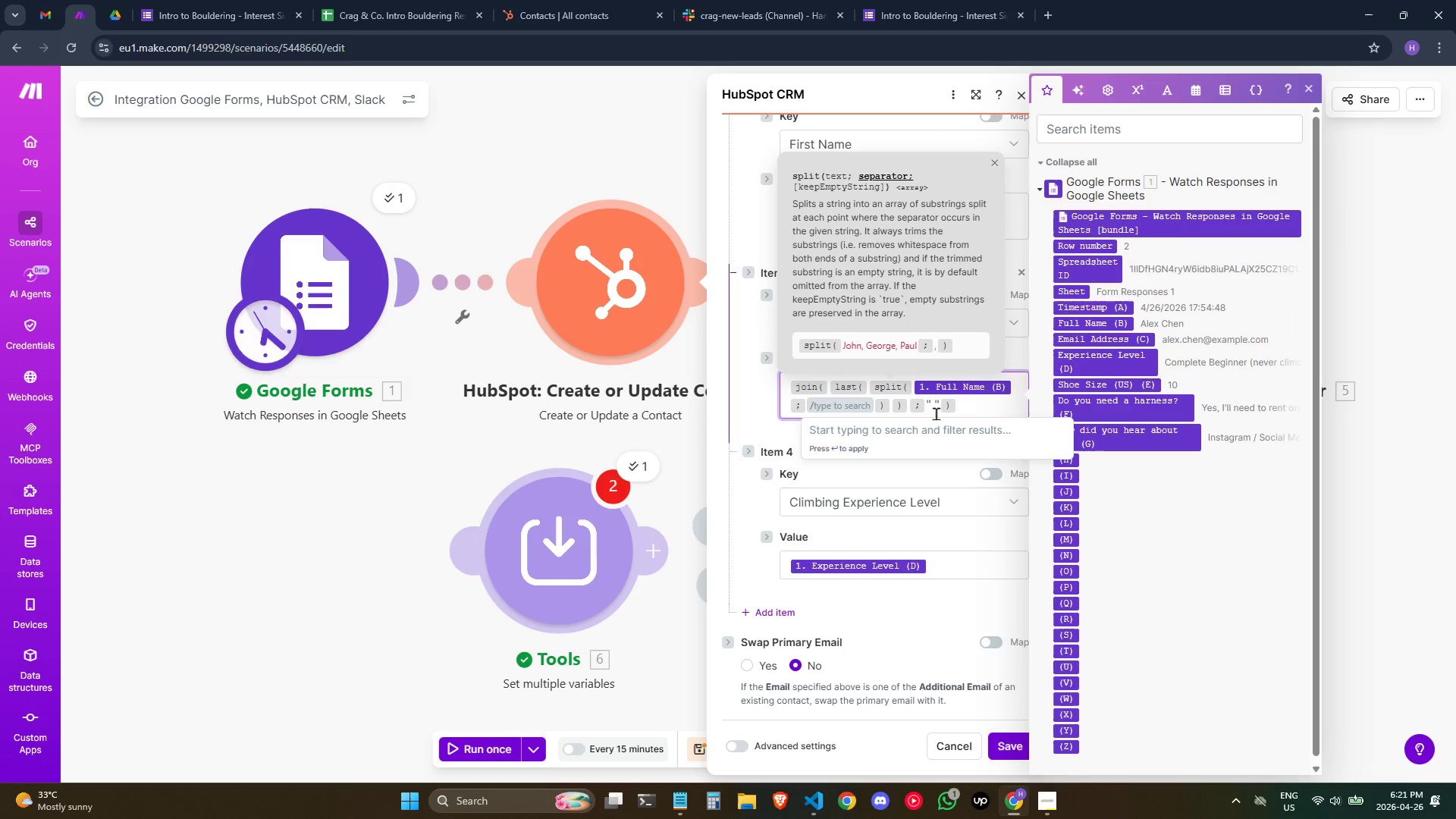 
type(spa)
 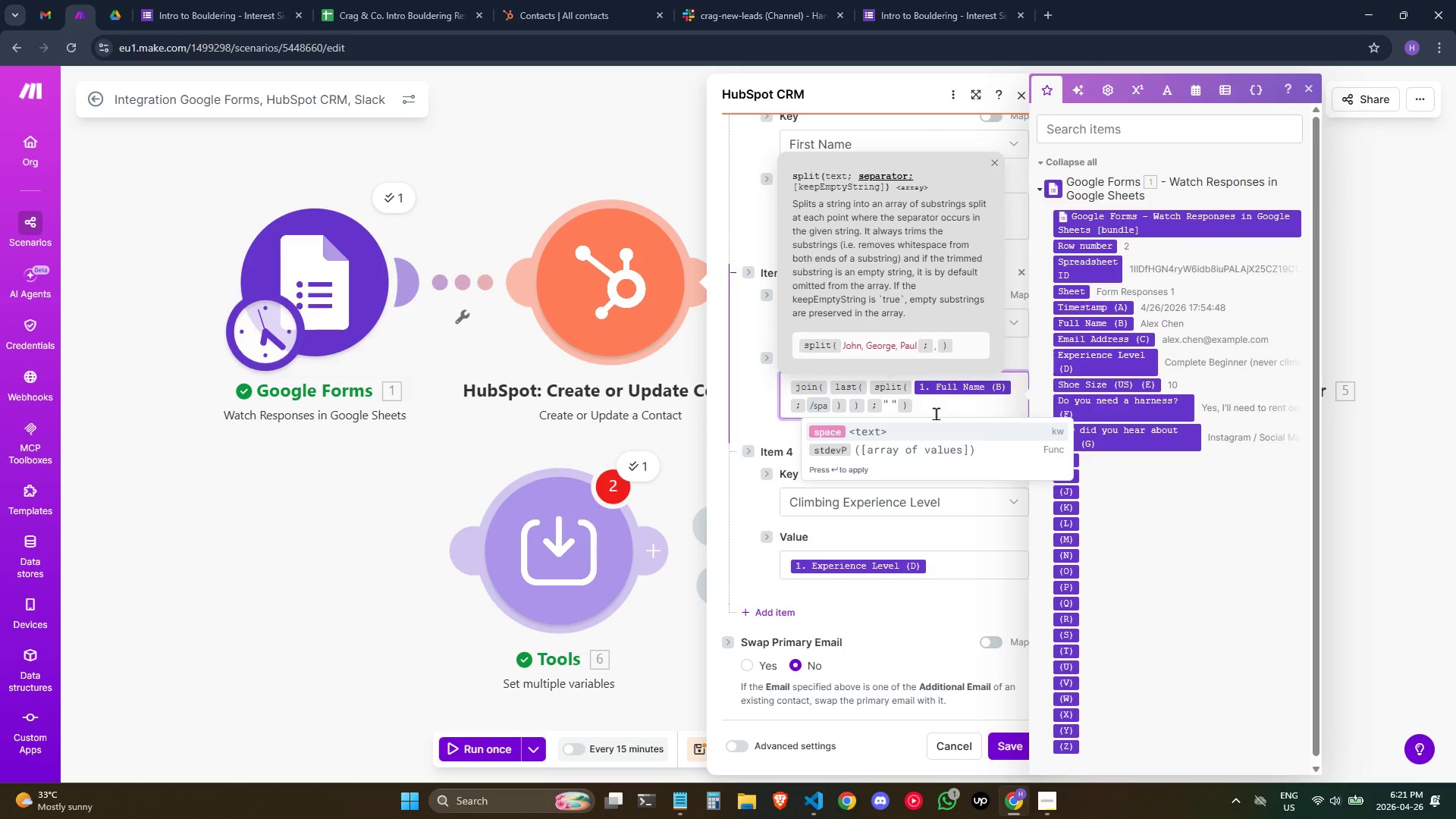 
key(Enter)
 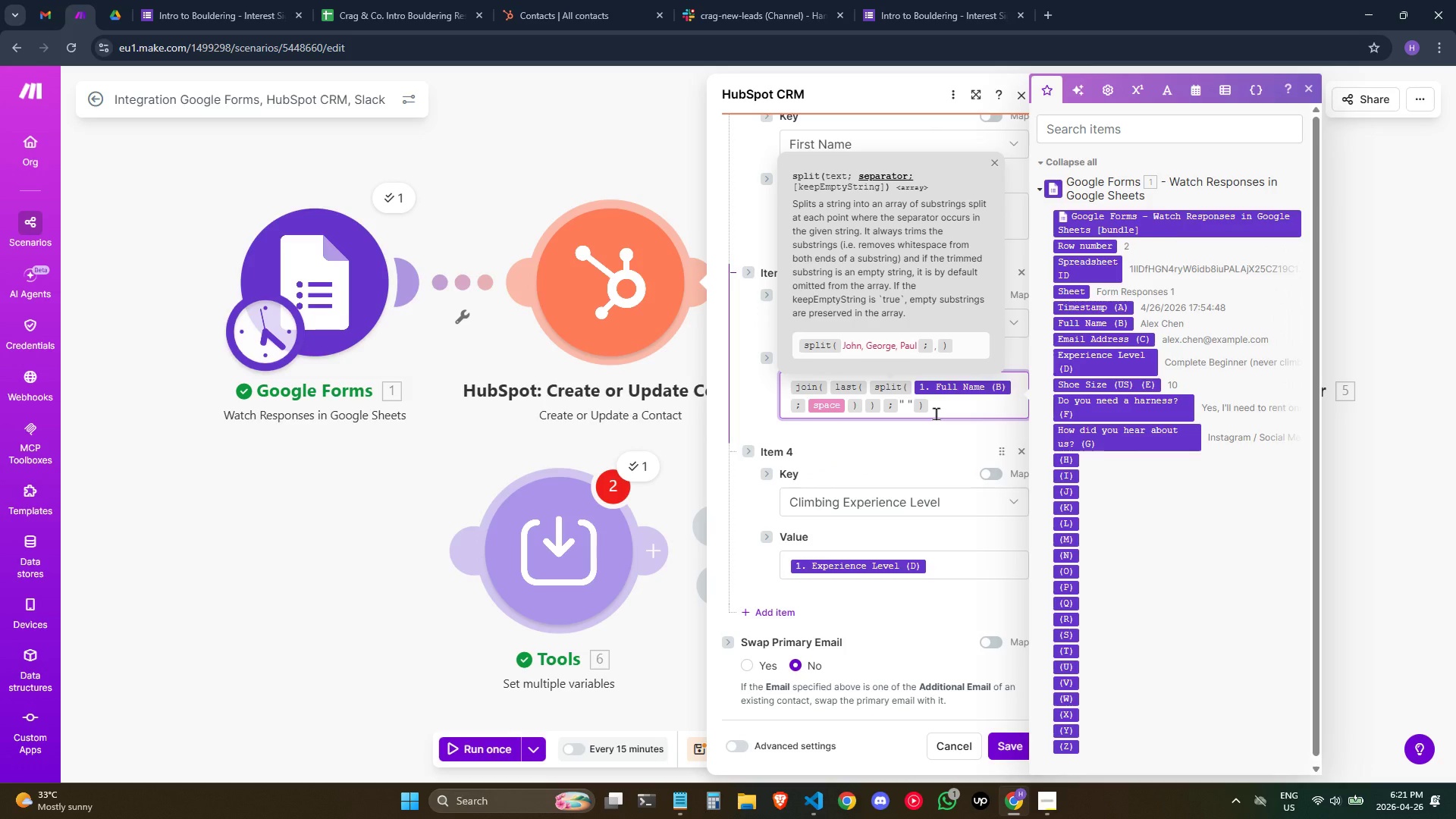 
key(ArrowRight)
 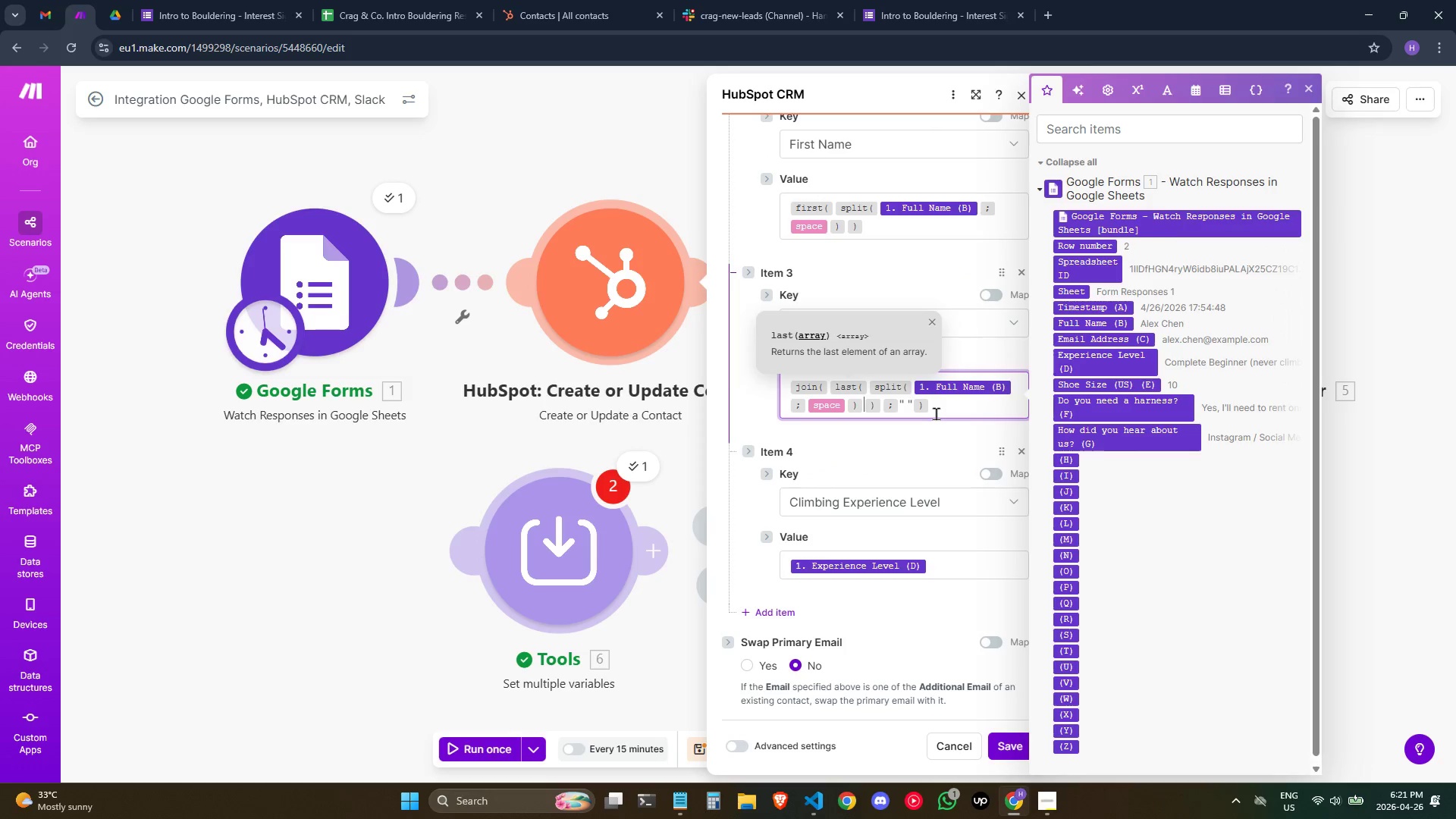 
key(ArrowRight)
 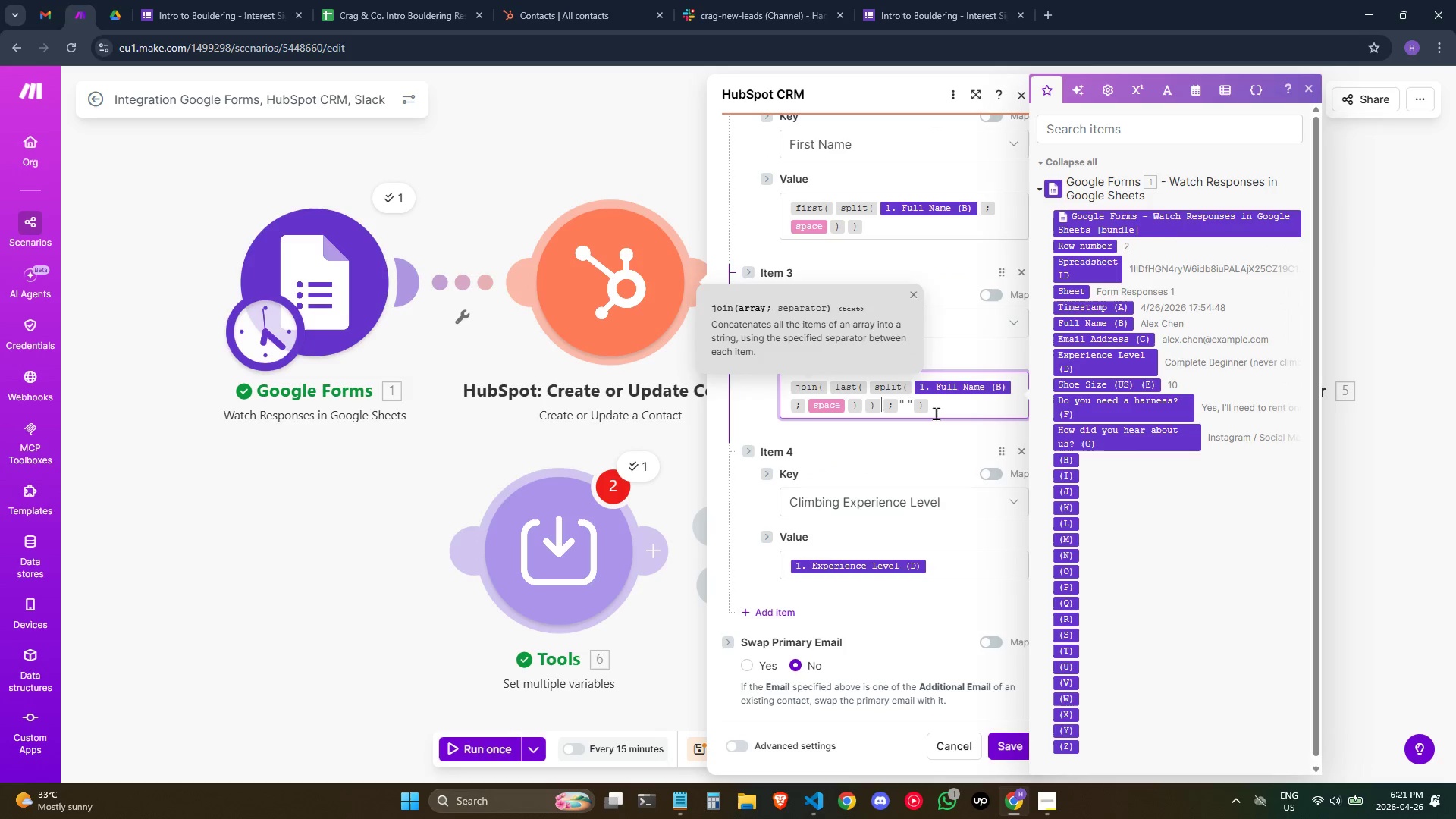 
key(ArrowRight)
 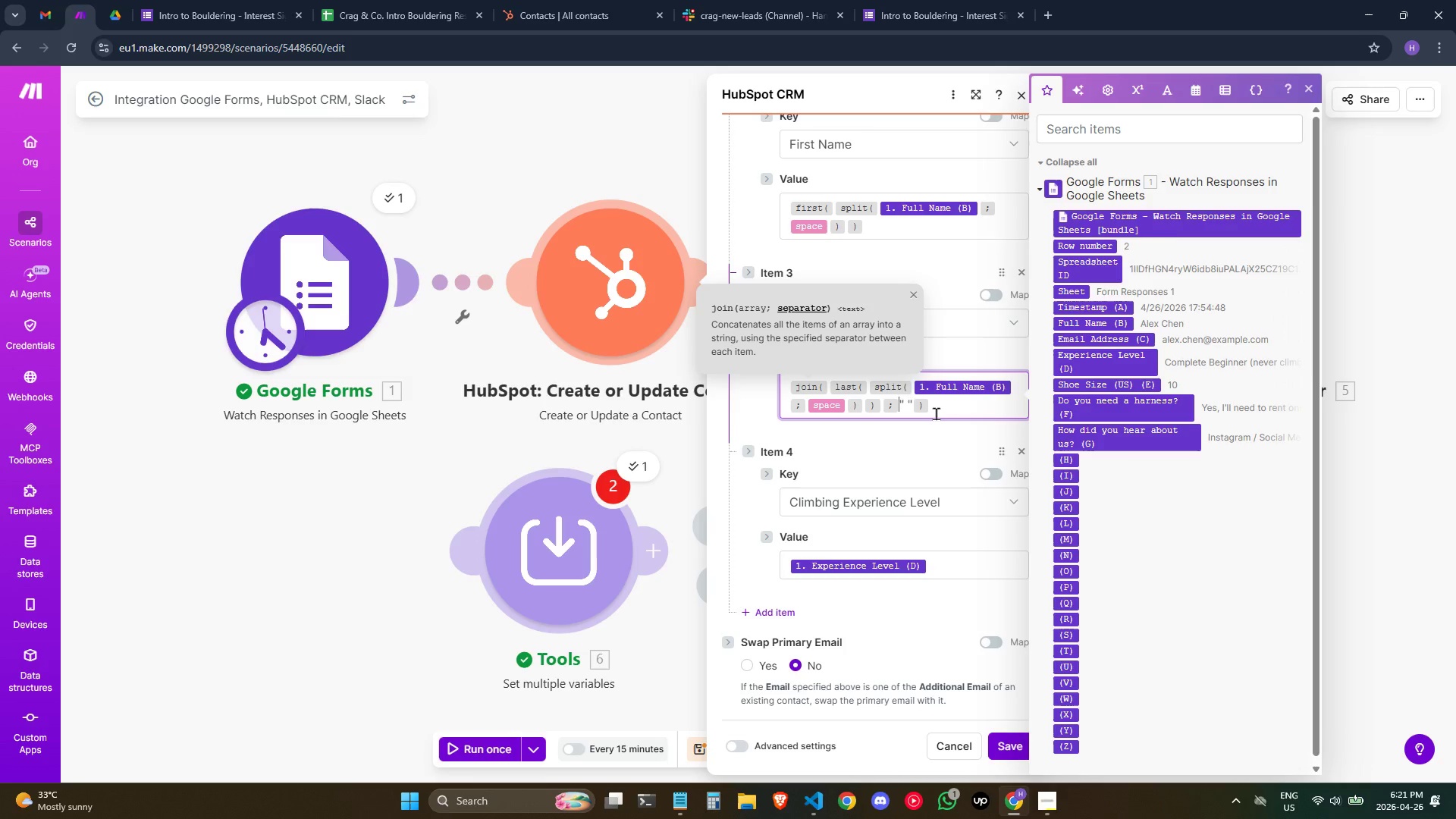 
key(ArrowRight)
 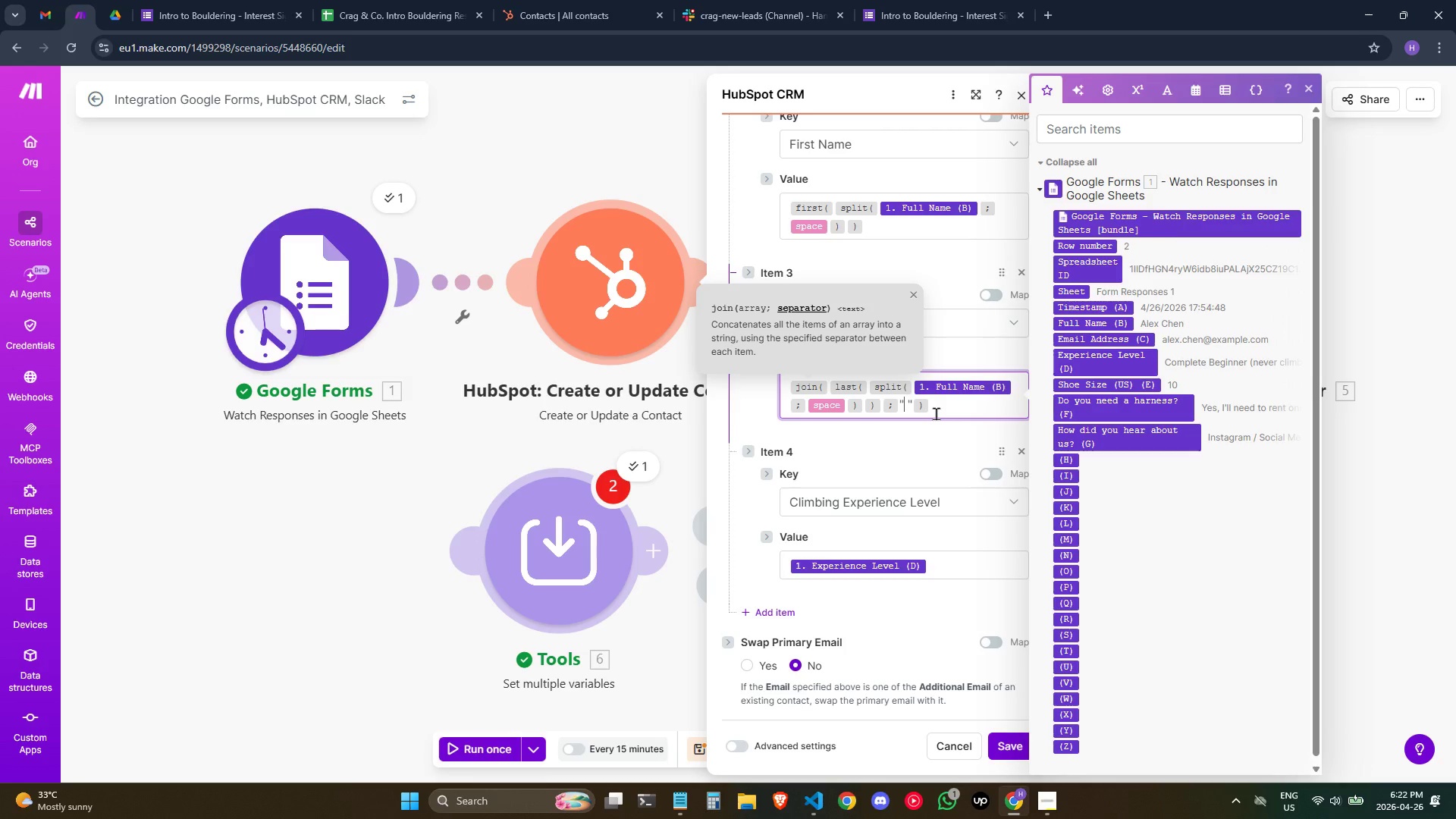 
key(ArrowRight)
 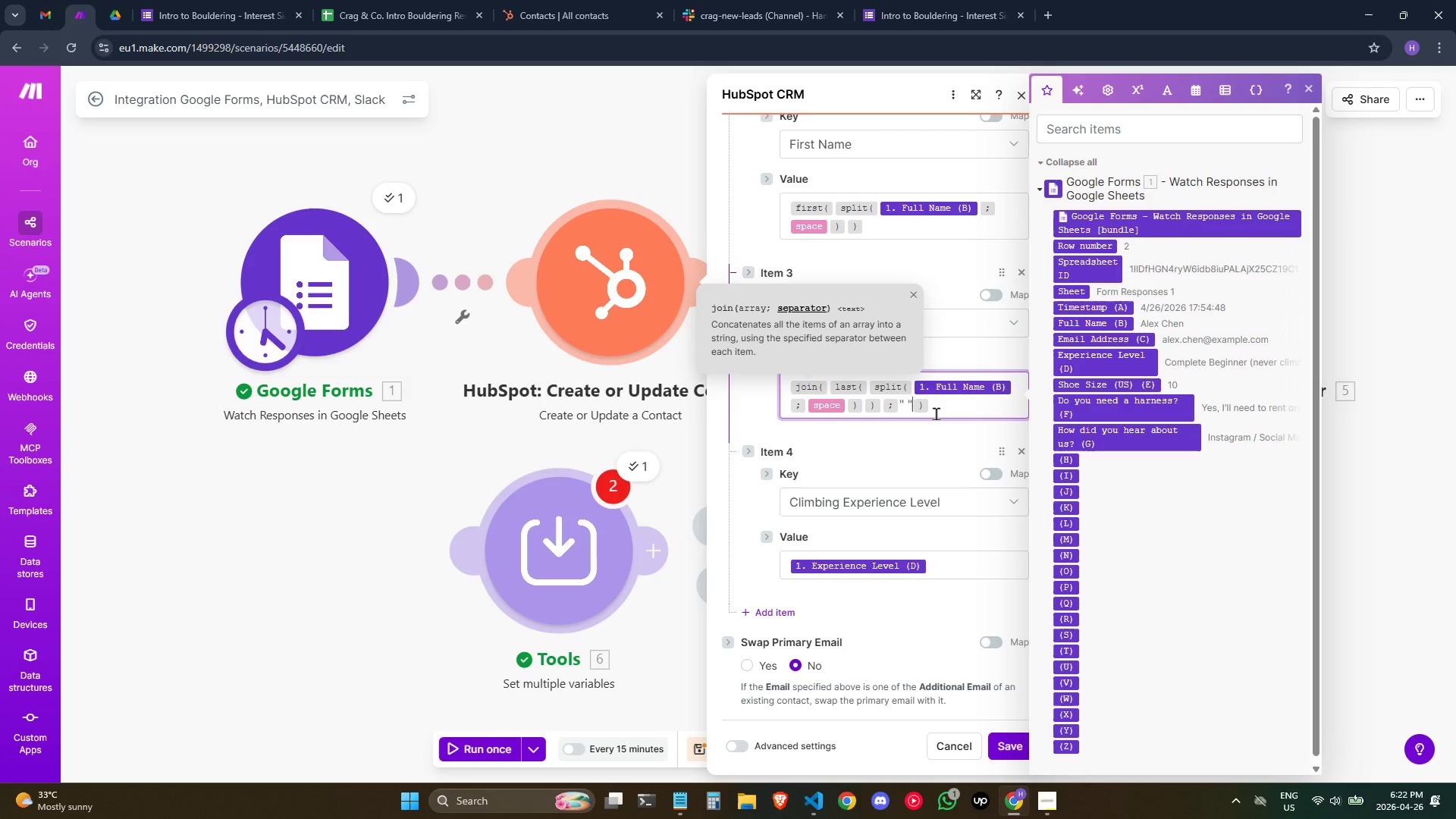 
key(ArrowRight)
 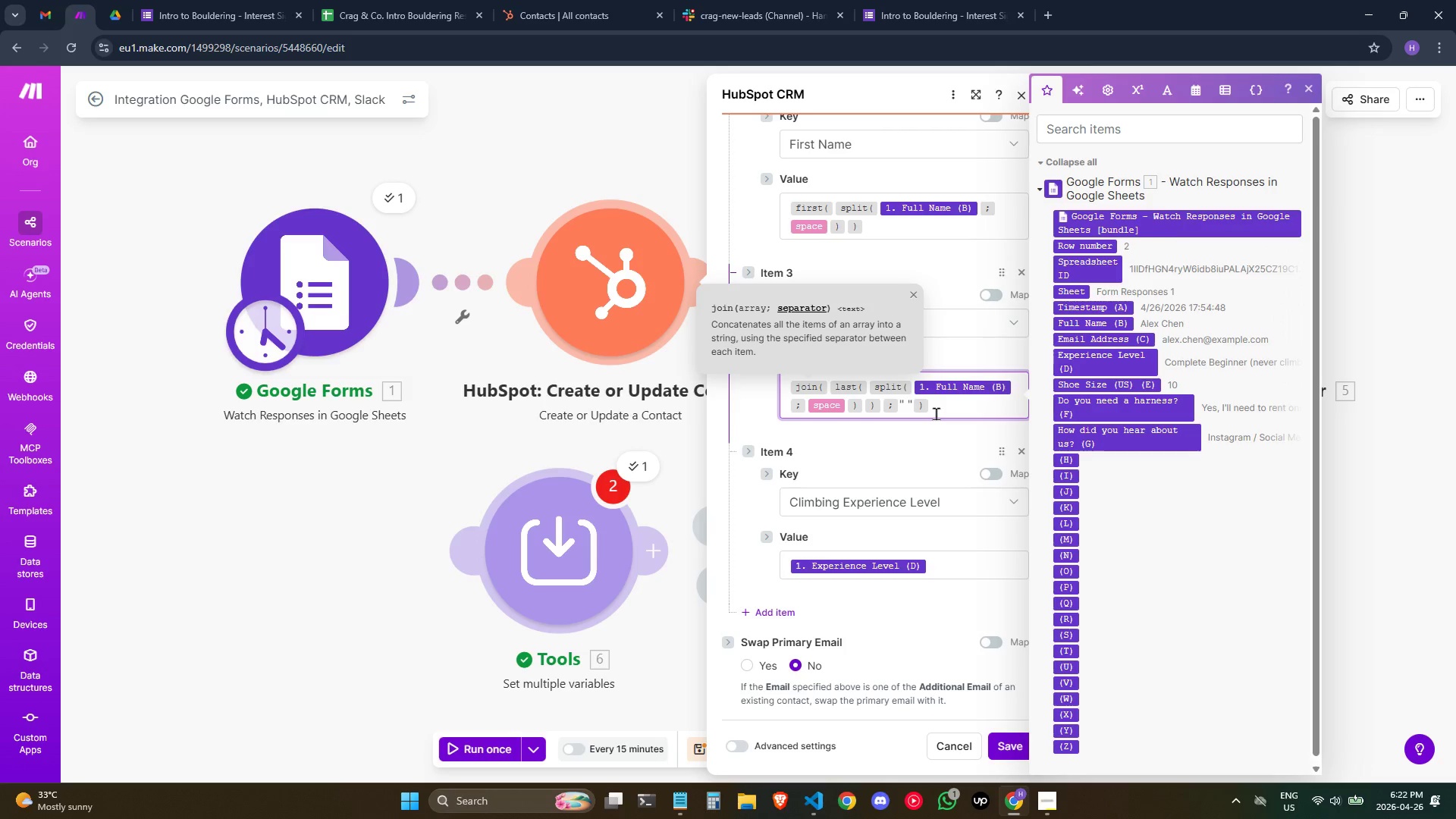 
key(Backspace)
key(Backspace)
key(Backspace)
type(/space)
 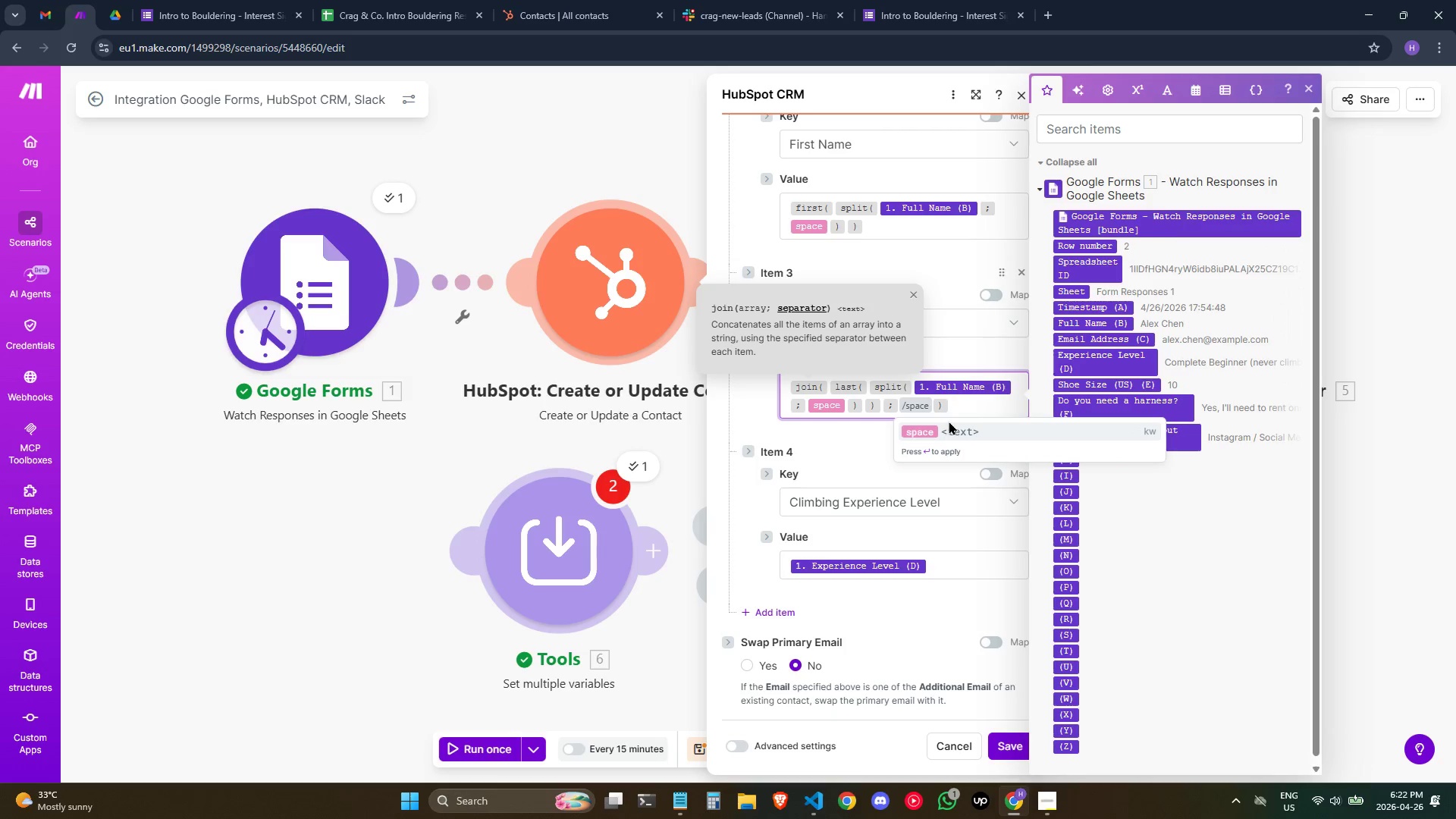 
left_click([945, 431])
 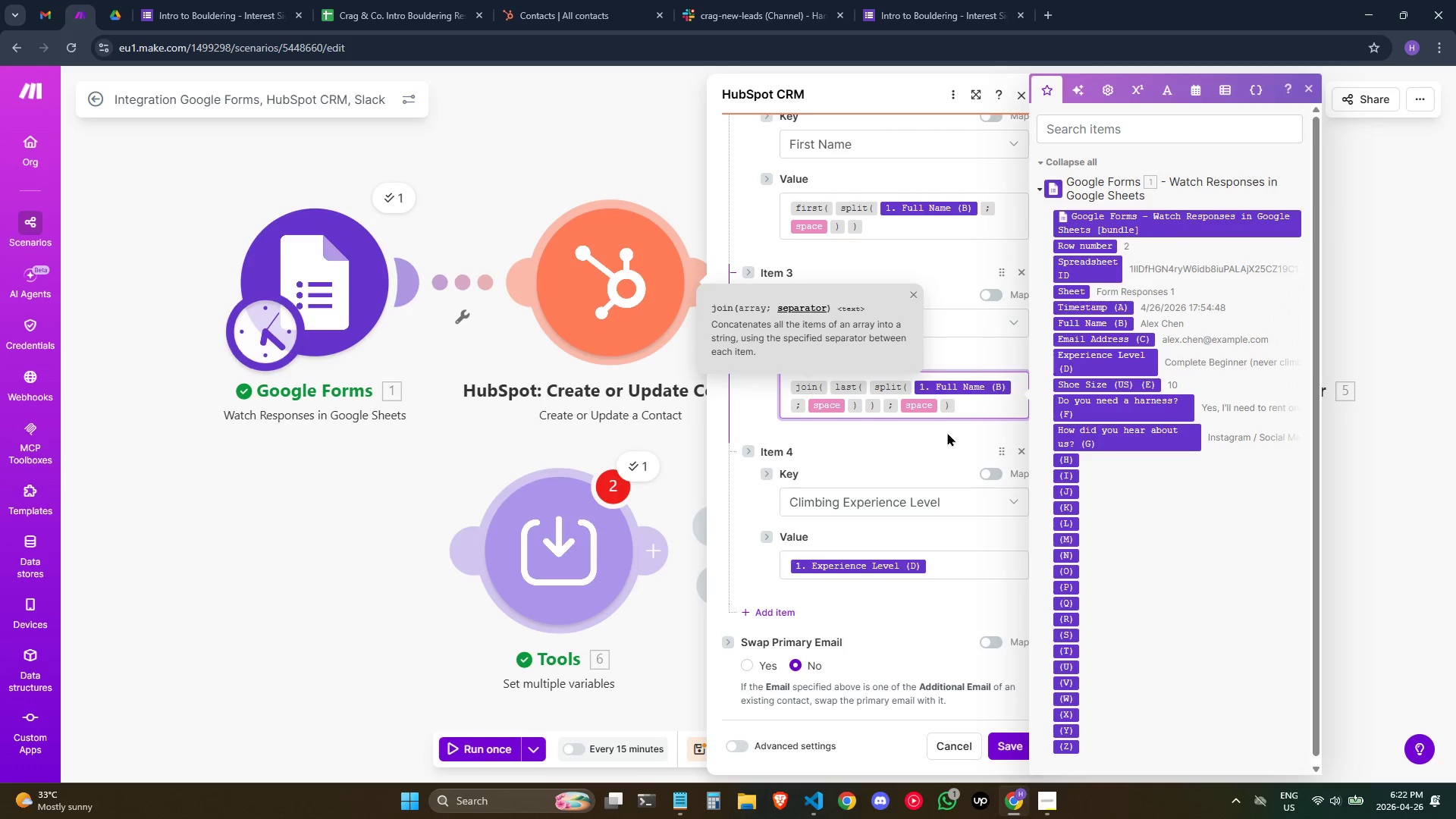 
left_click_drag(start_coordinate=[947, 435], to_coordinate=[941, 451])
 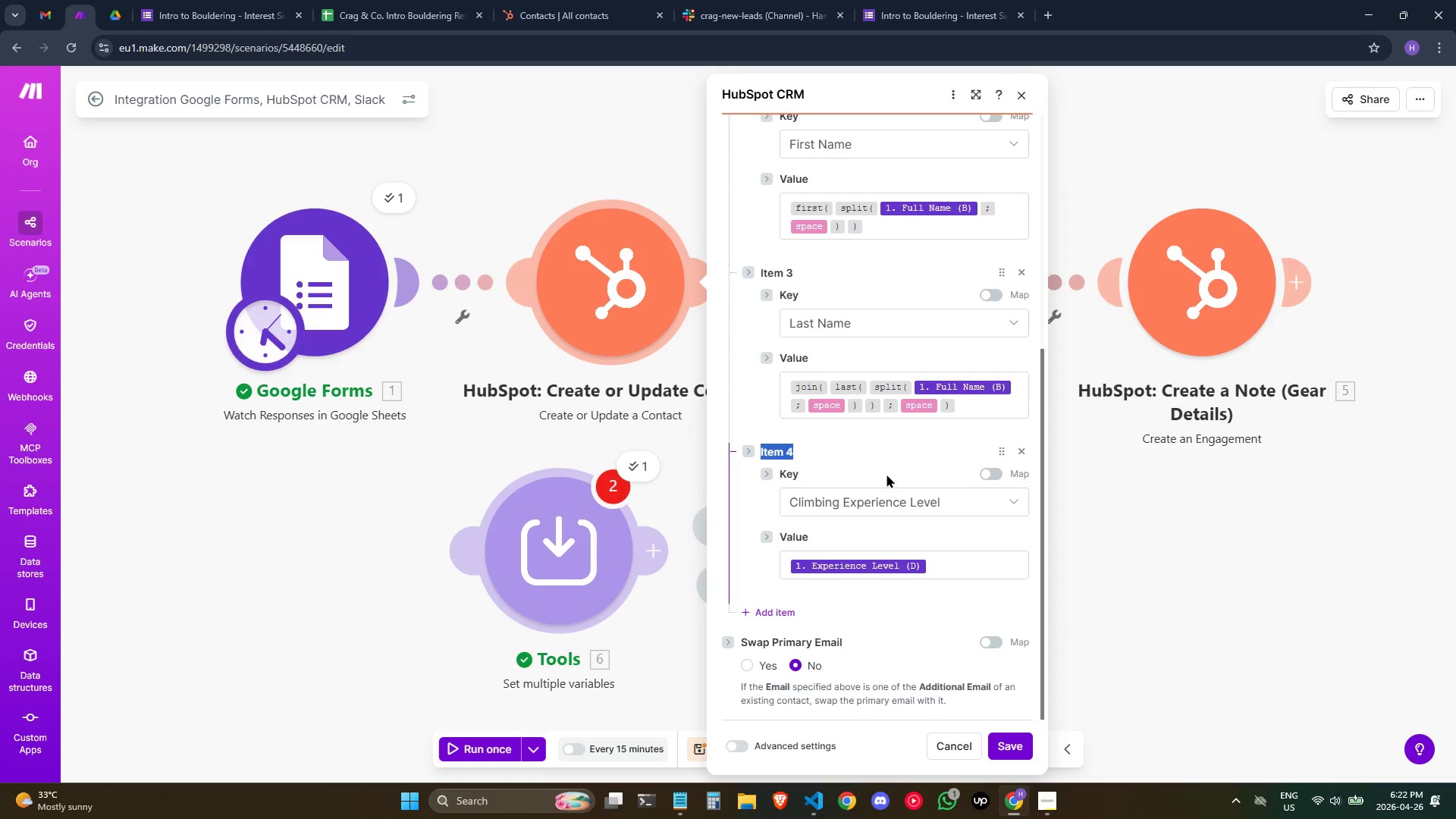 
left_click([877, 456])
 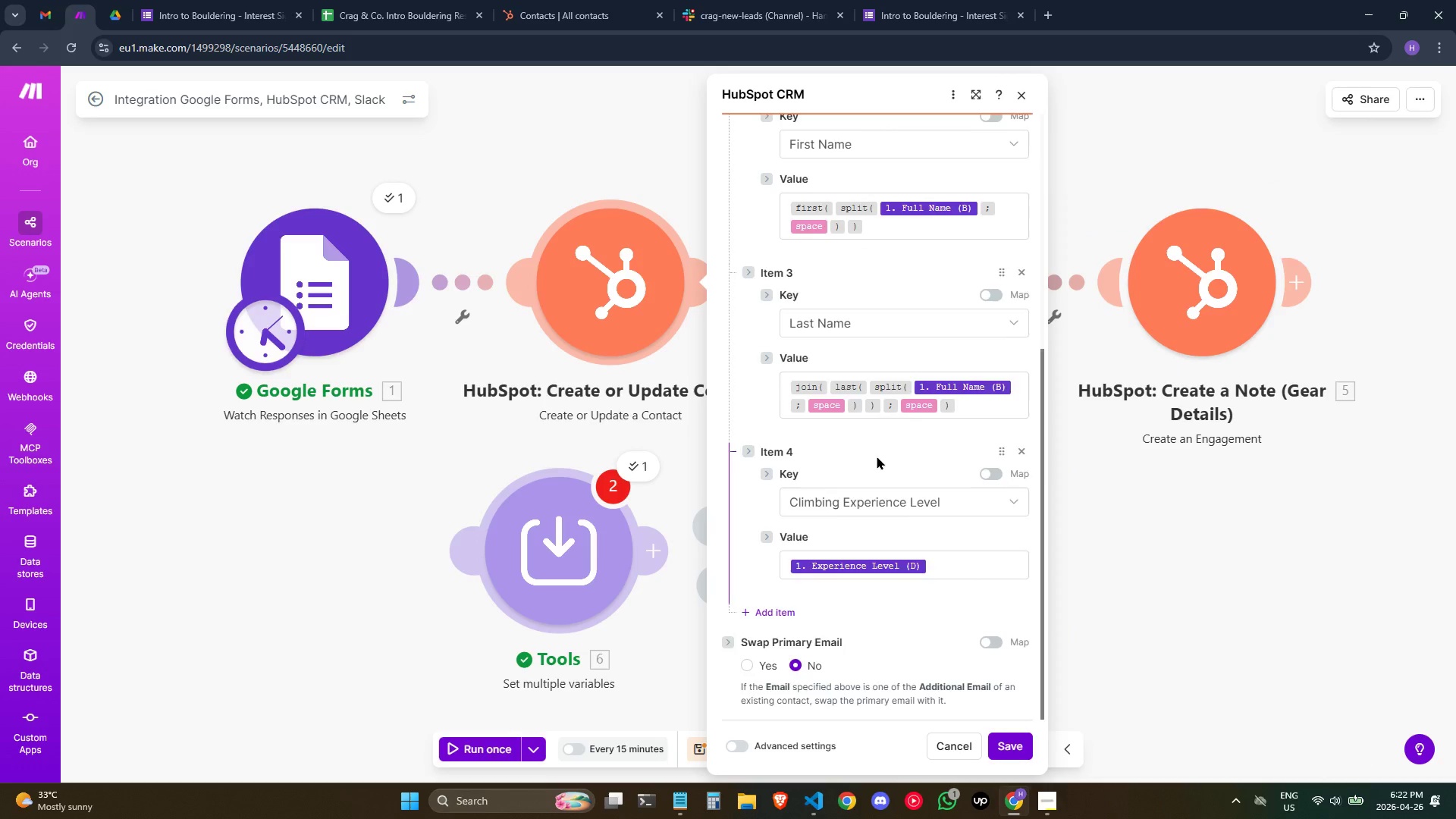 
scroll: coordinate [914, 471], scroll_direction: up, amount: 2.0
 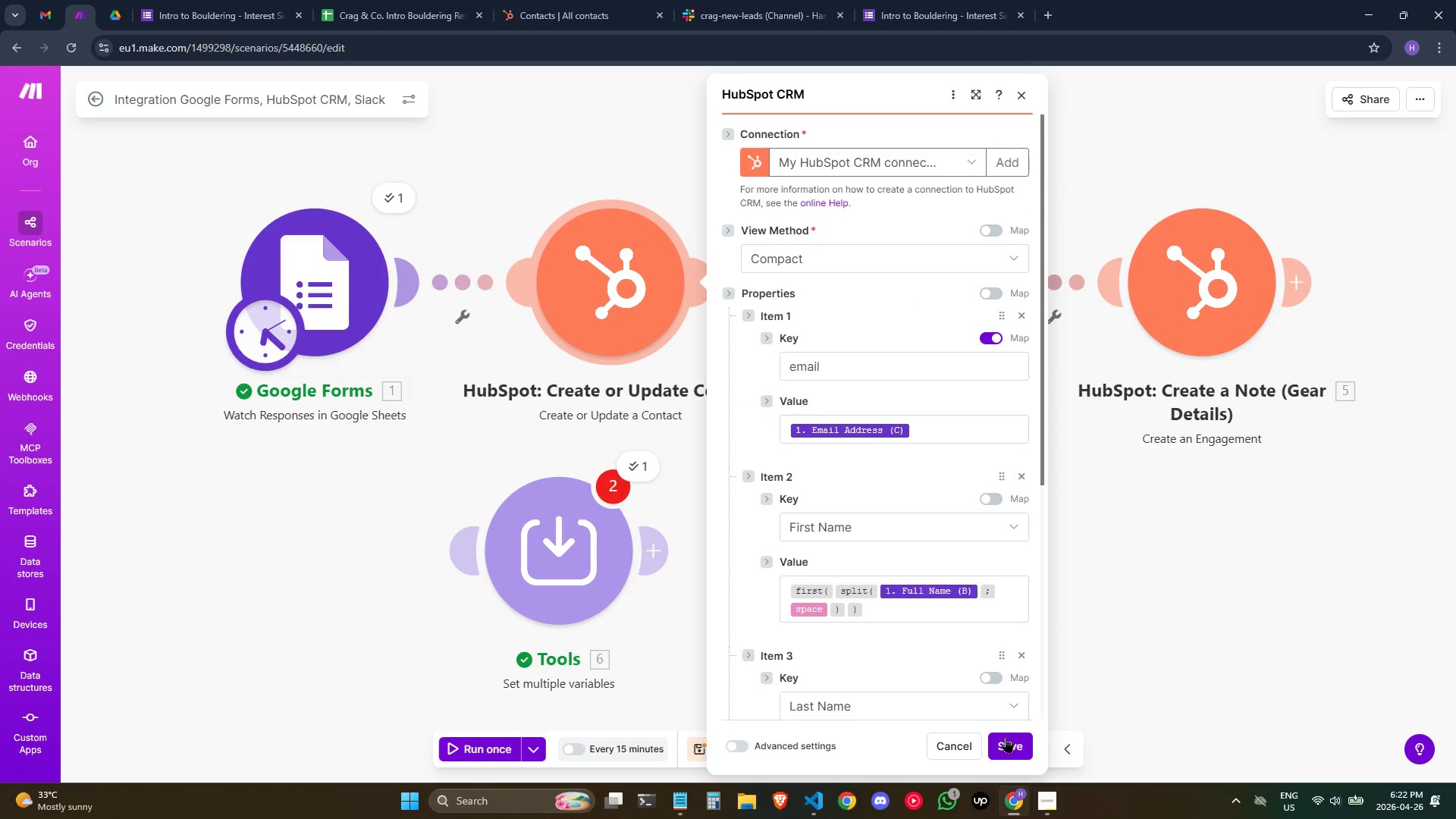 
left_click([1006, 737])
 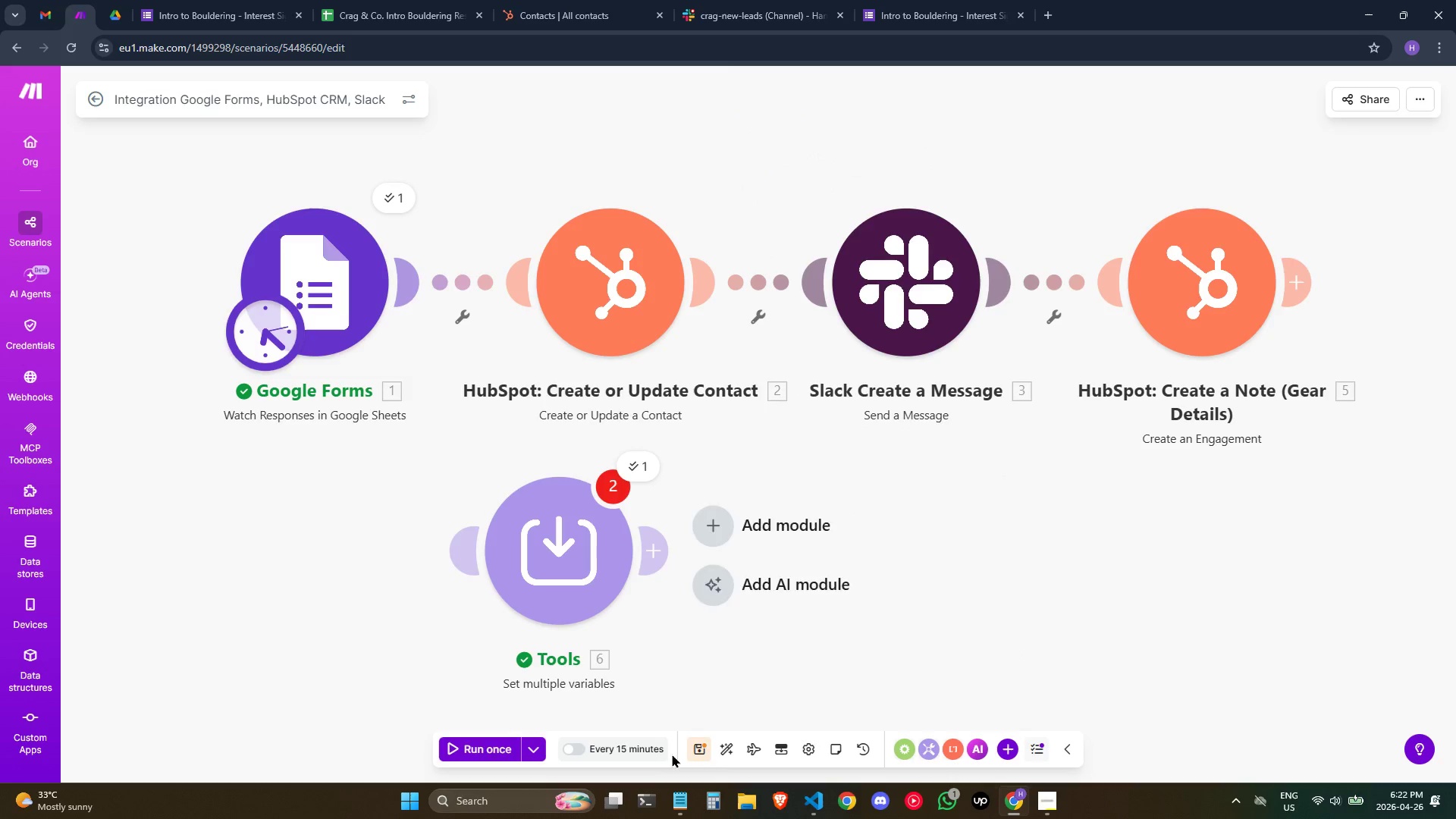 
double_click([697, 746])
 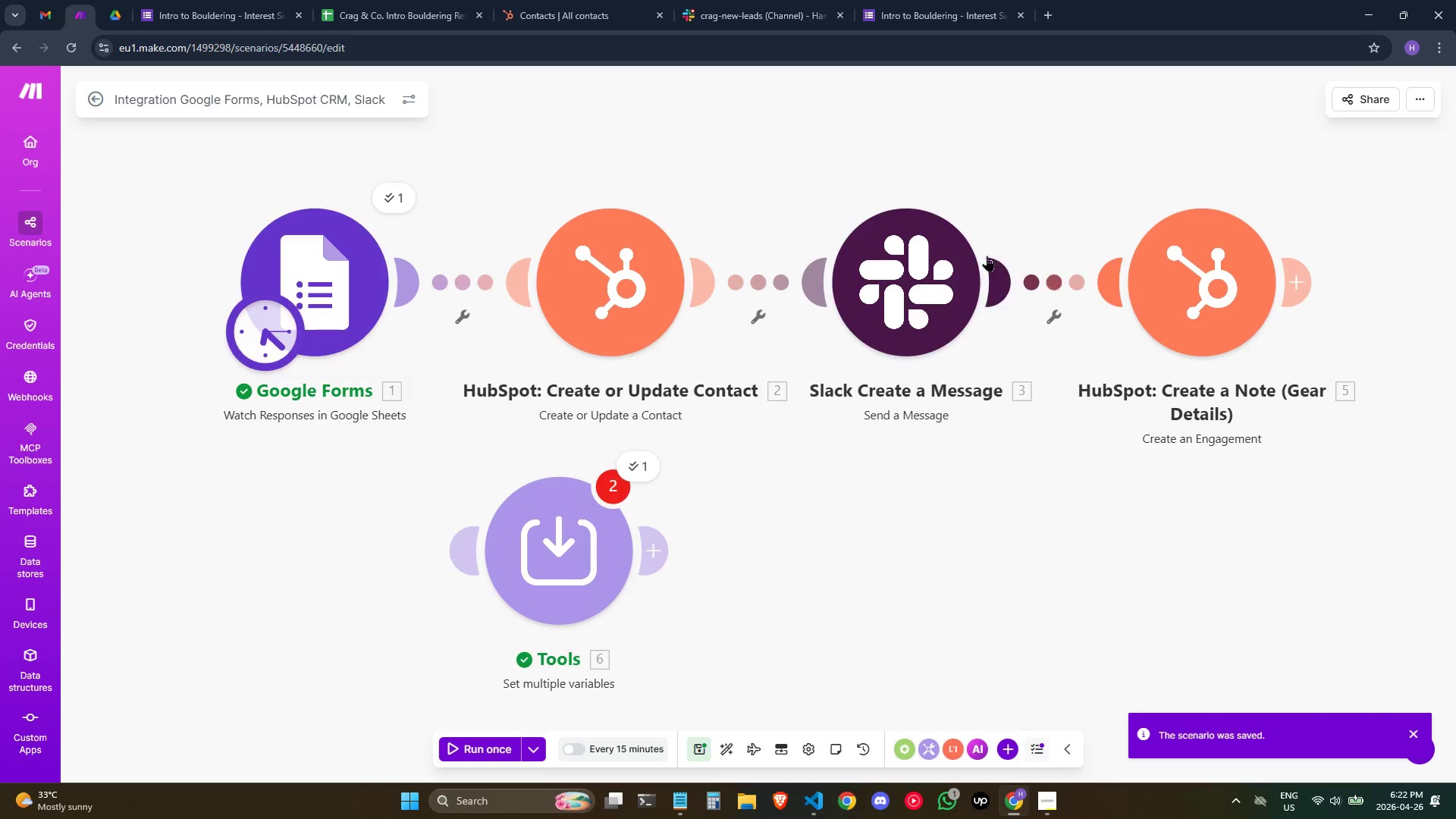 
double_click([902, 253])
 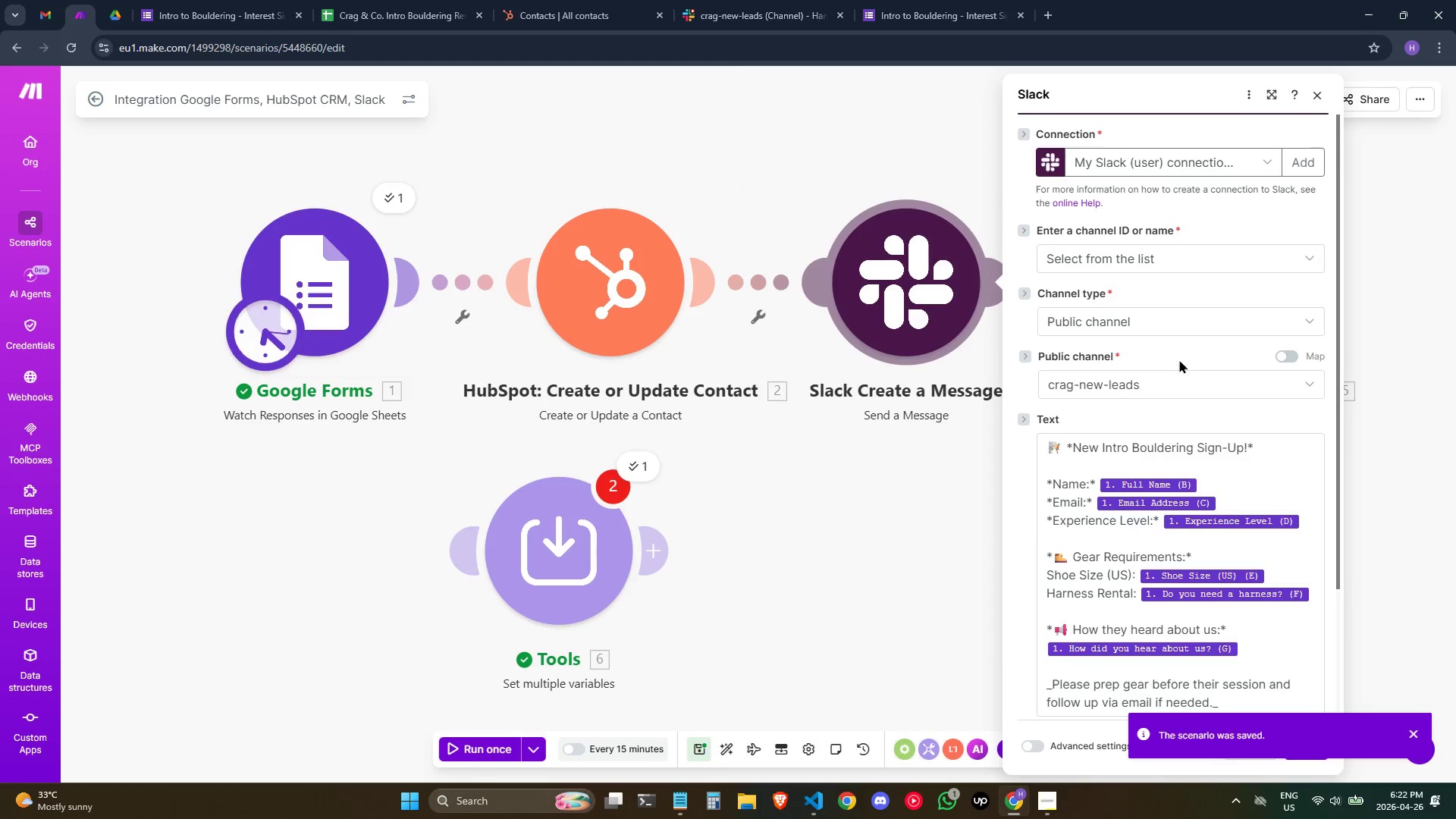 
scroll: coordinate [1229, 446], scroll_direction: down, amount: 2.0
 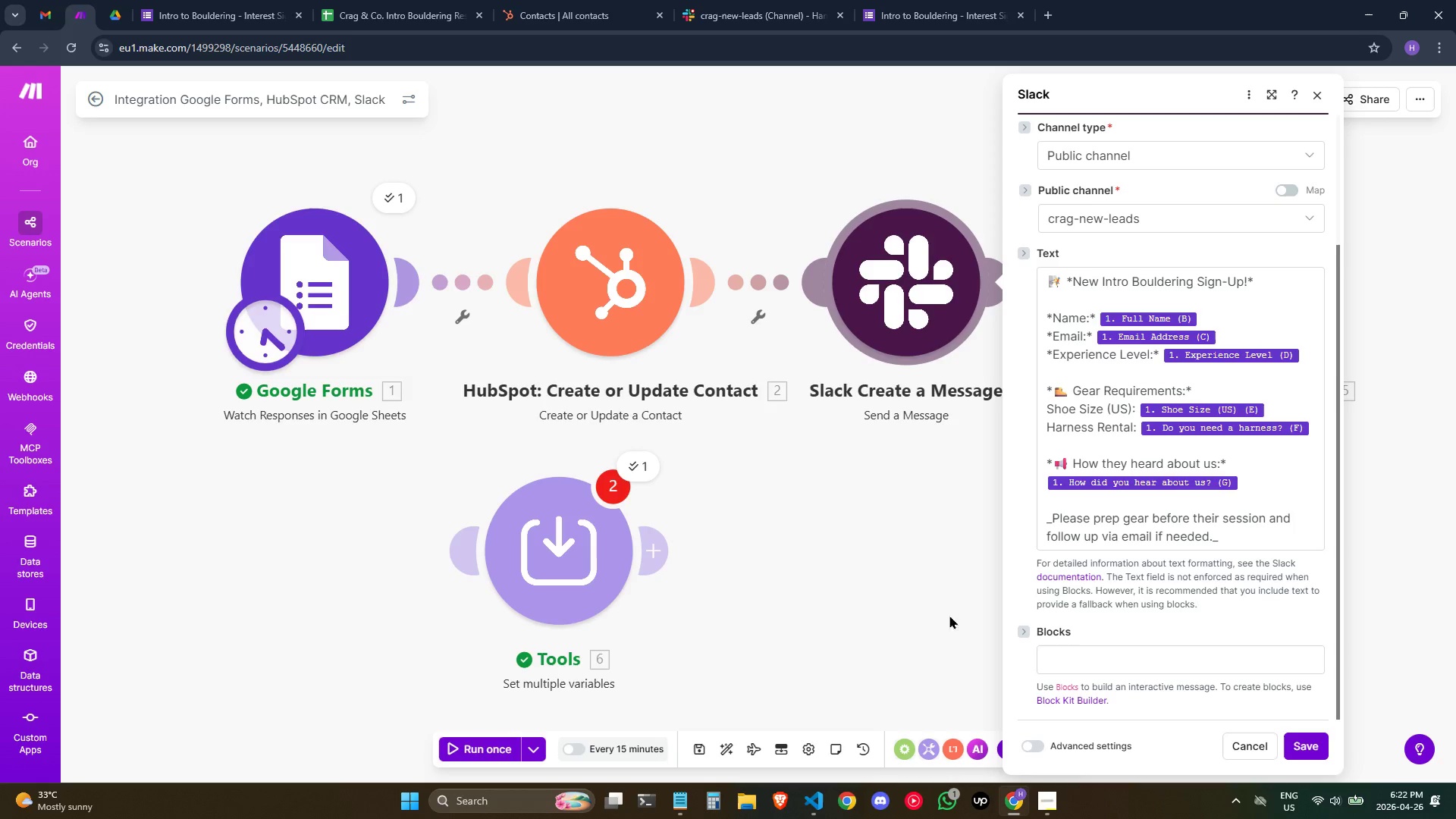 
wait(5.96)
 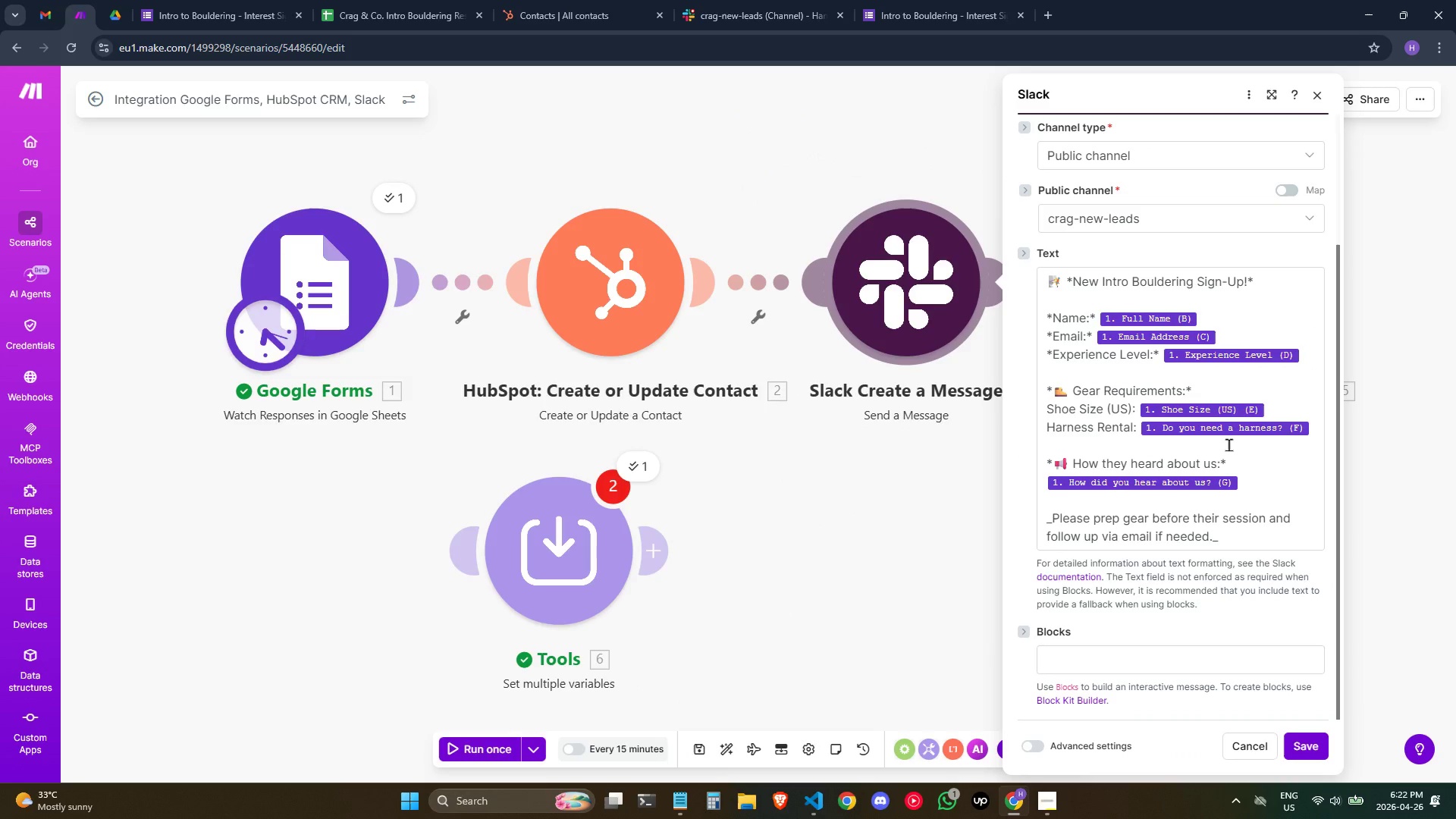 
double_click([1164, 247])
 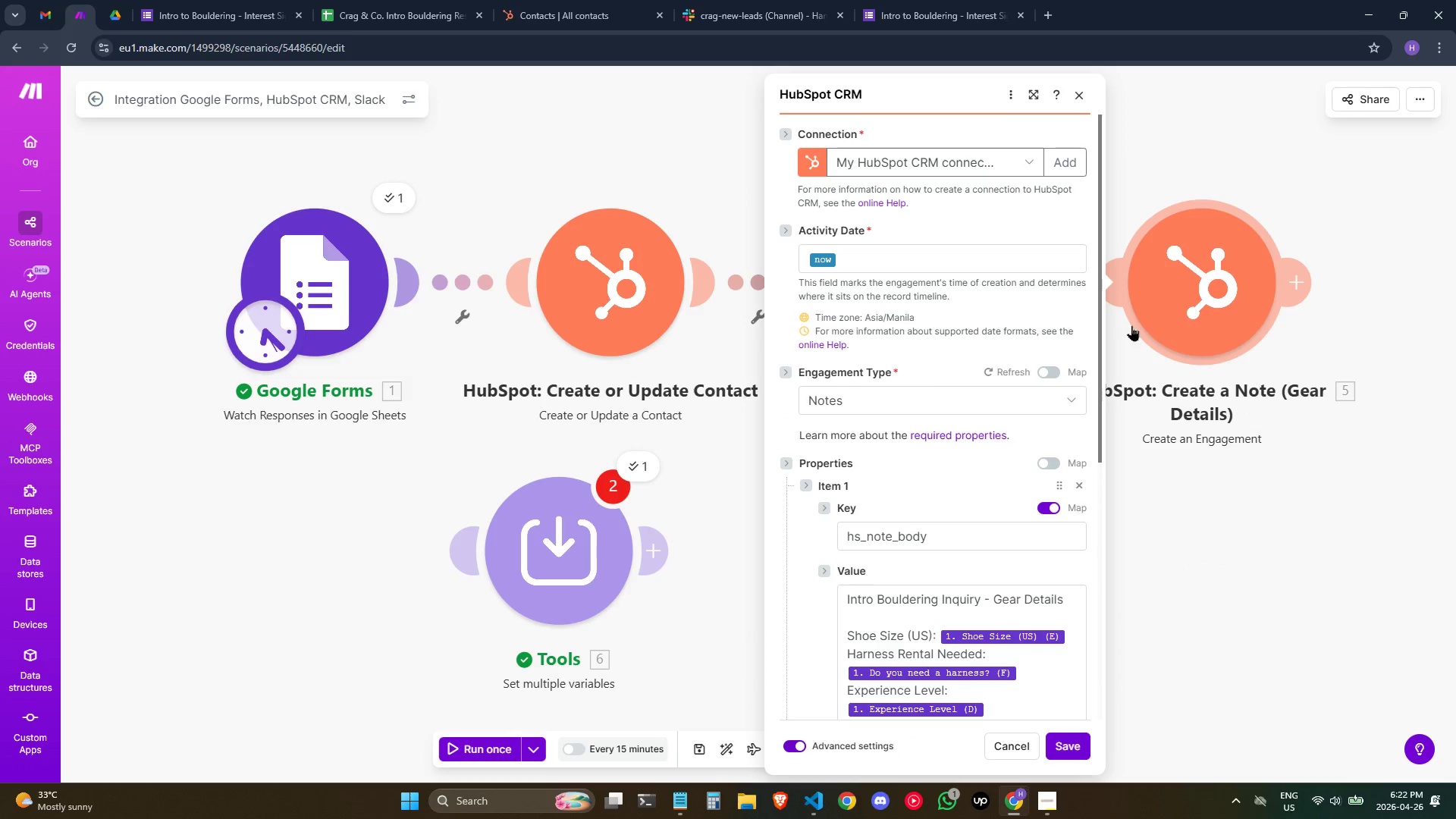 
scroll: coordinate [955, 560], scroll_direction: down, amount: 3.0
 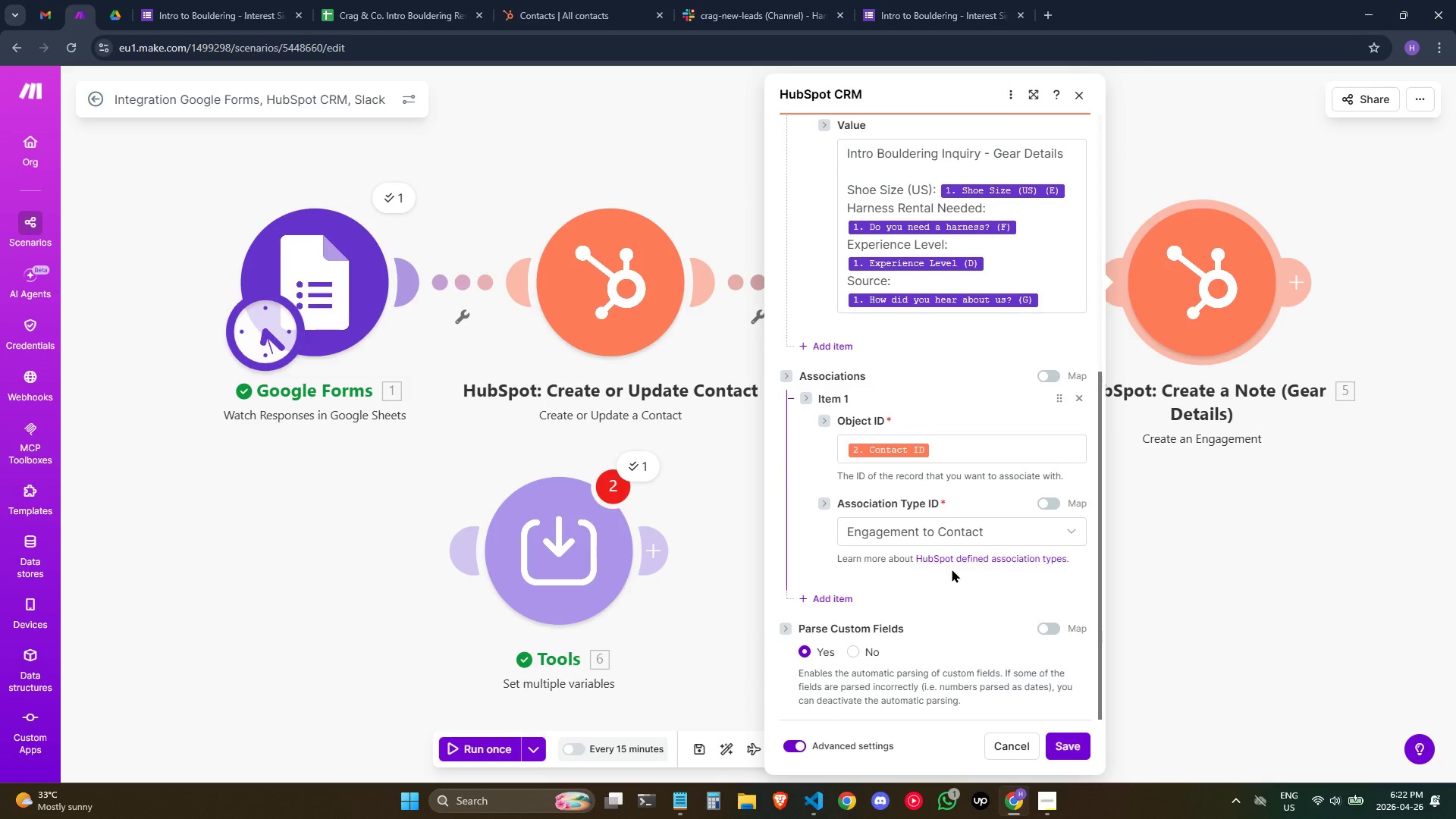 
scroll: coordinate [952, 572], scroll_direction: up, amount: 2.0
 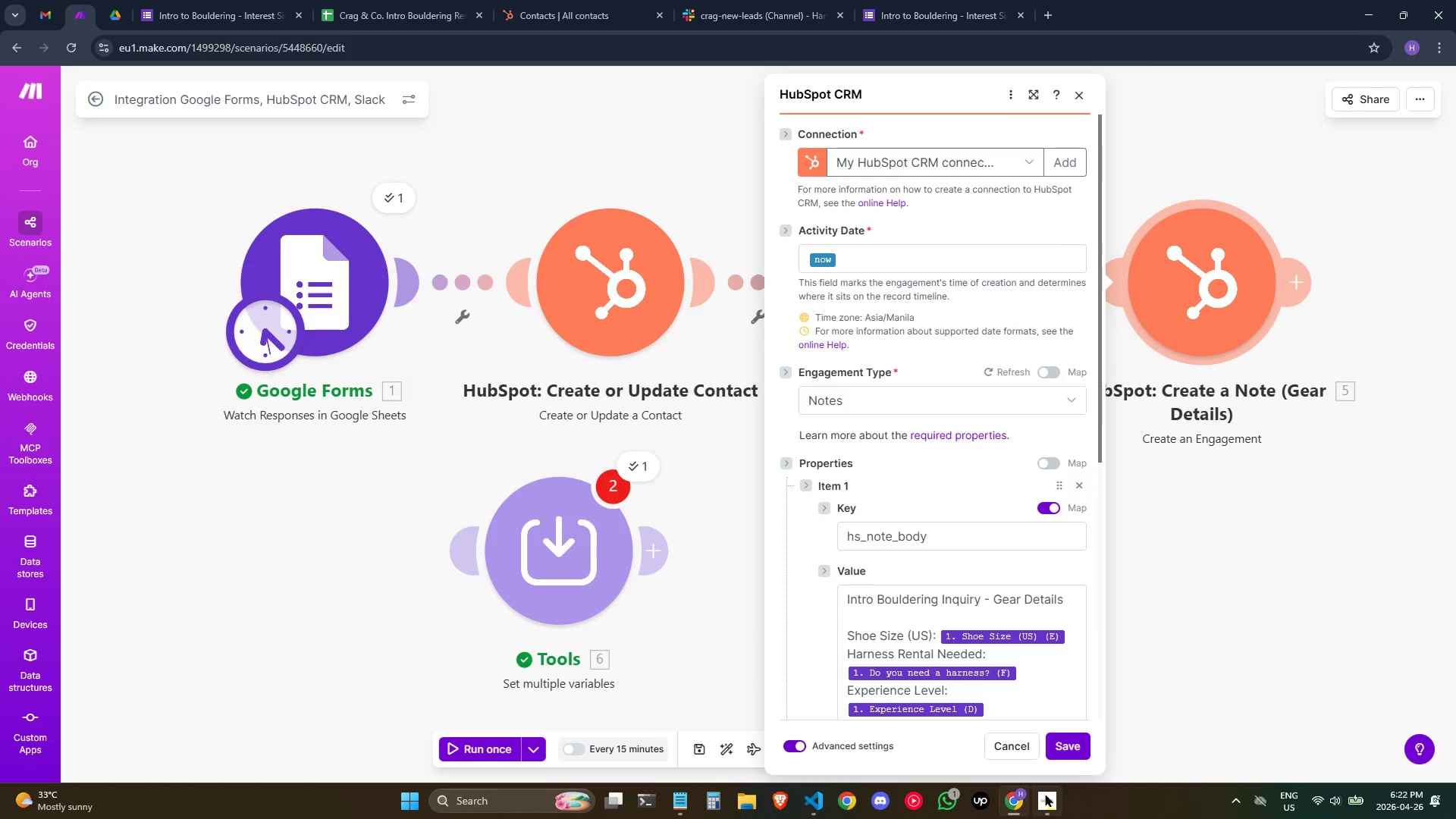 
double_click([1045, 793])
 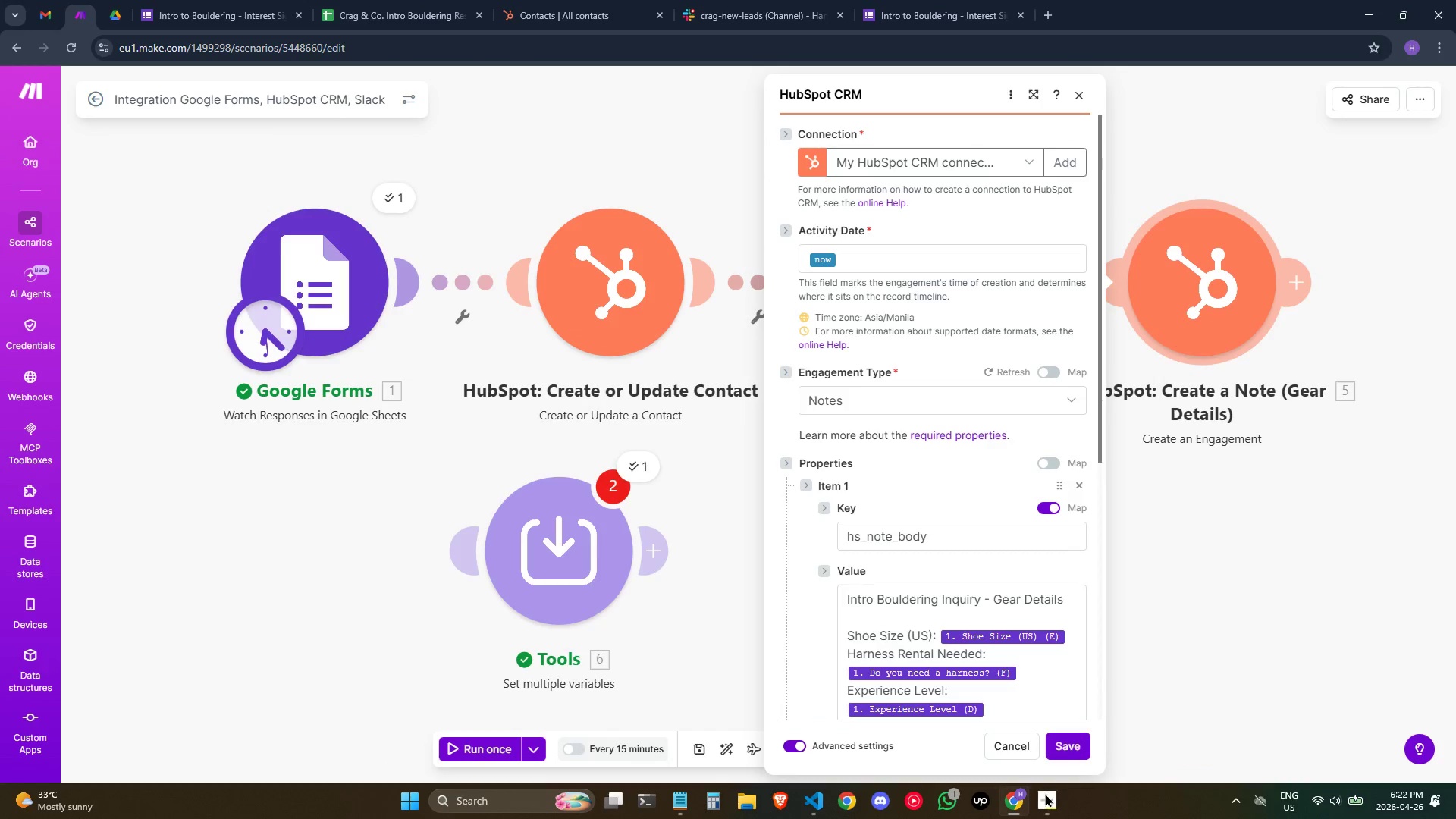 
left_click([1045, 793])